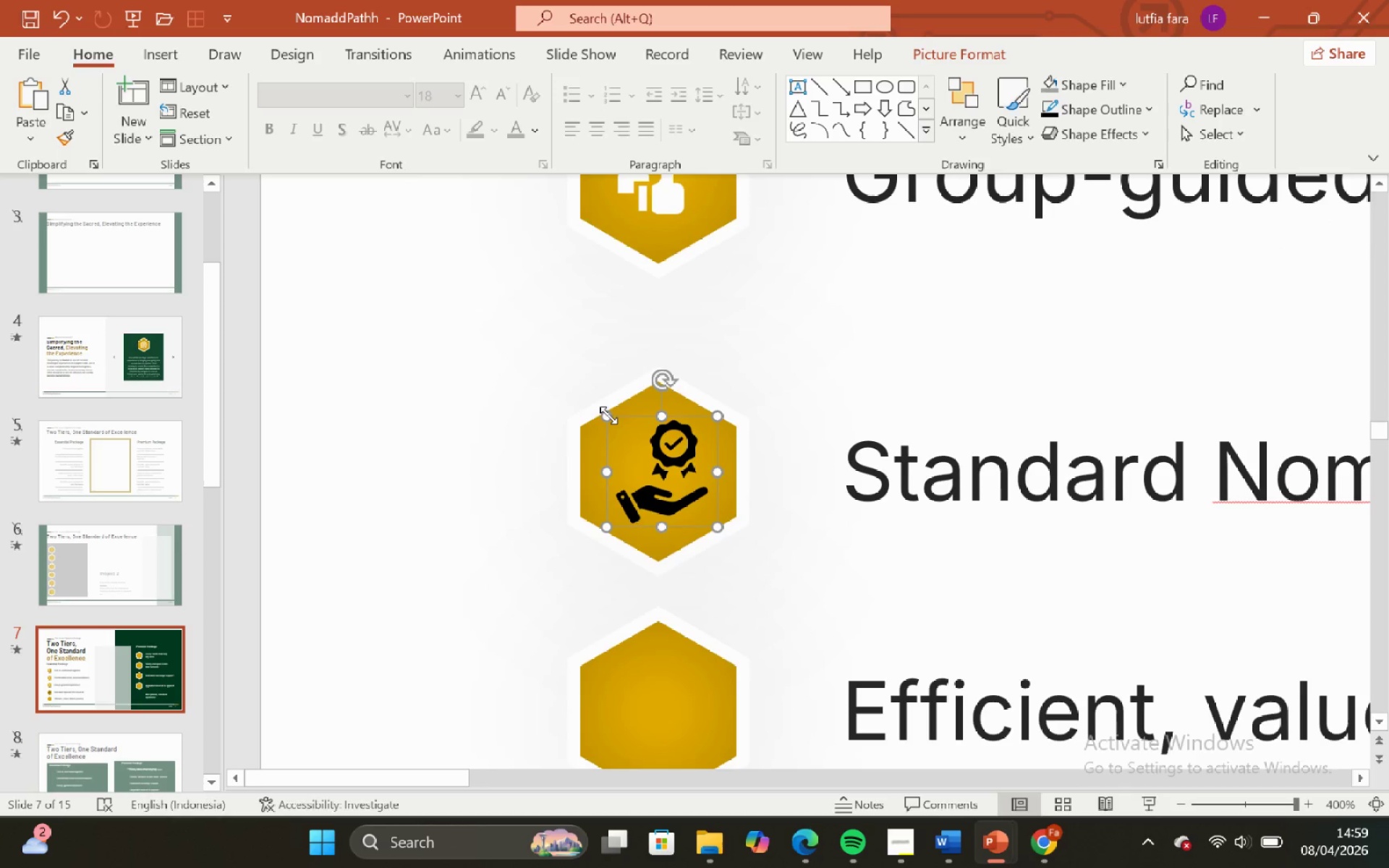 
left_click_drag(start_coordinate=[608, 415], to_coordinate=[649, 456])
 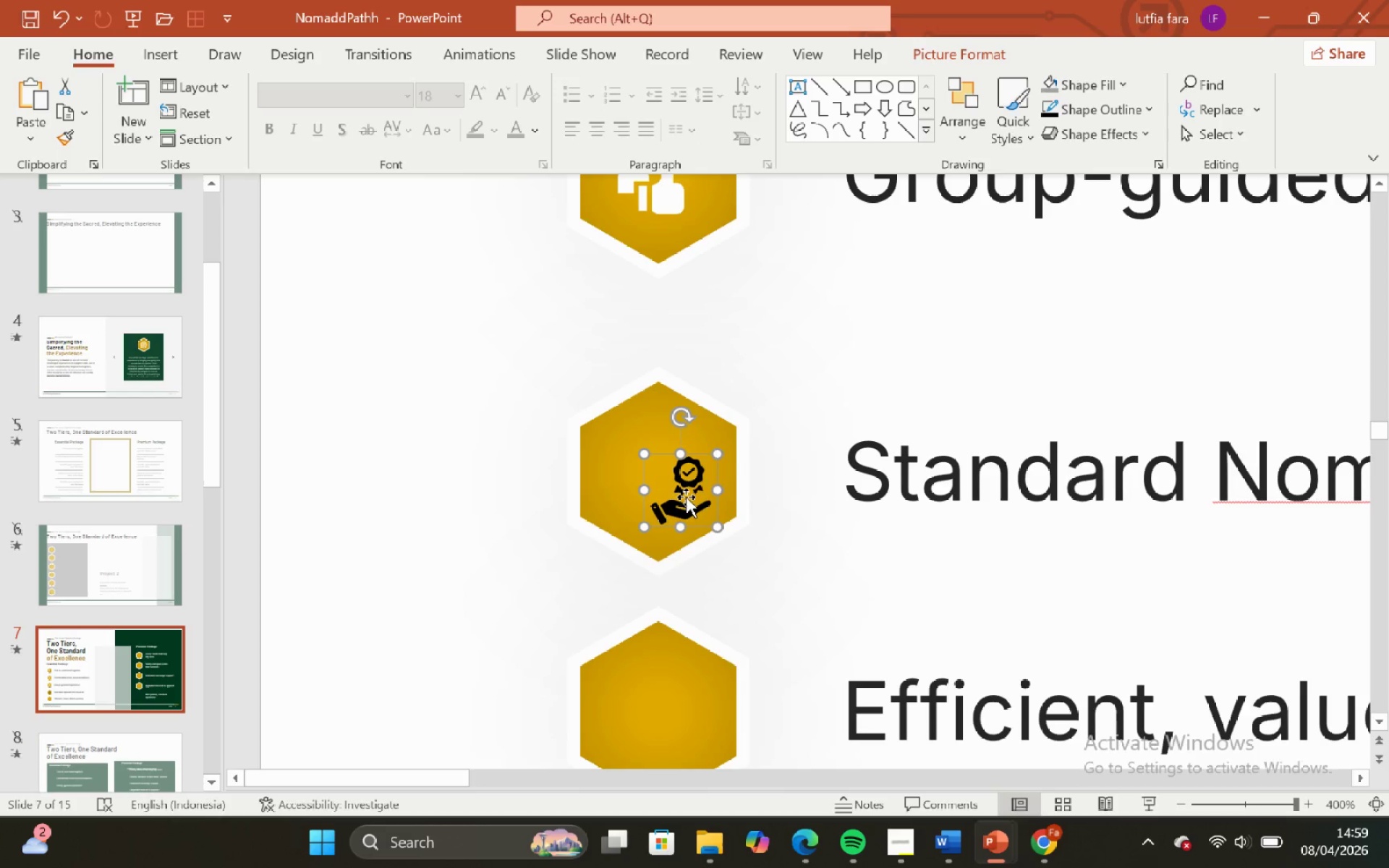 
left_click_drag(start_coordinate=[686, 497], to_coordinate=[656, 477])
 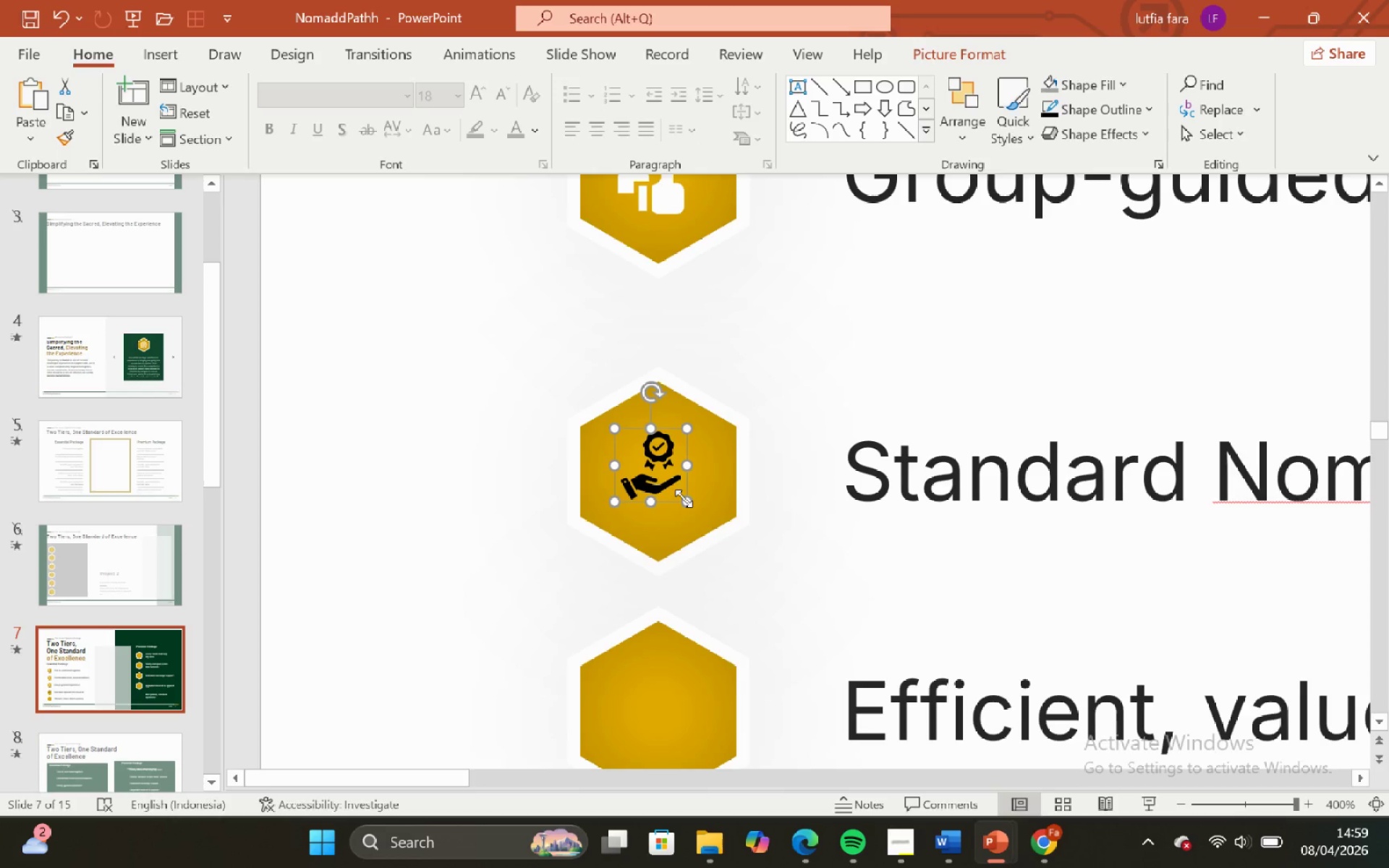 
left_click_drag(start_coordinate=[684, 498], to_coordinate=[689, 503])
 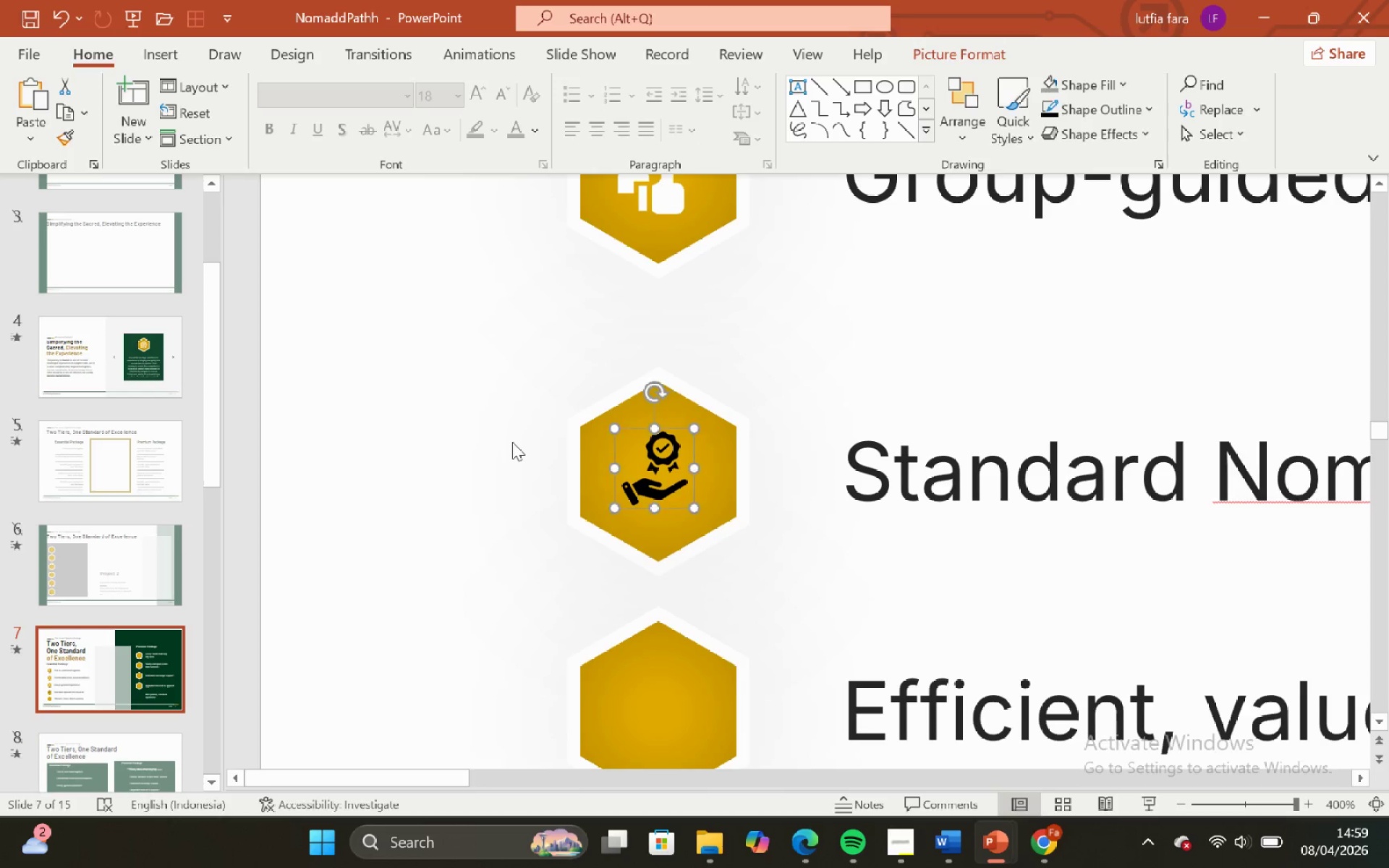 
left_click([512, 442])
 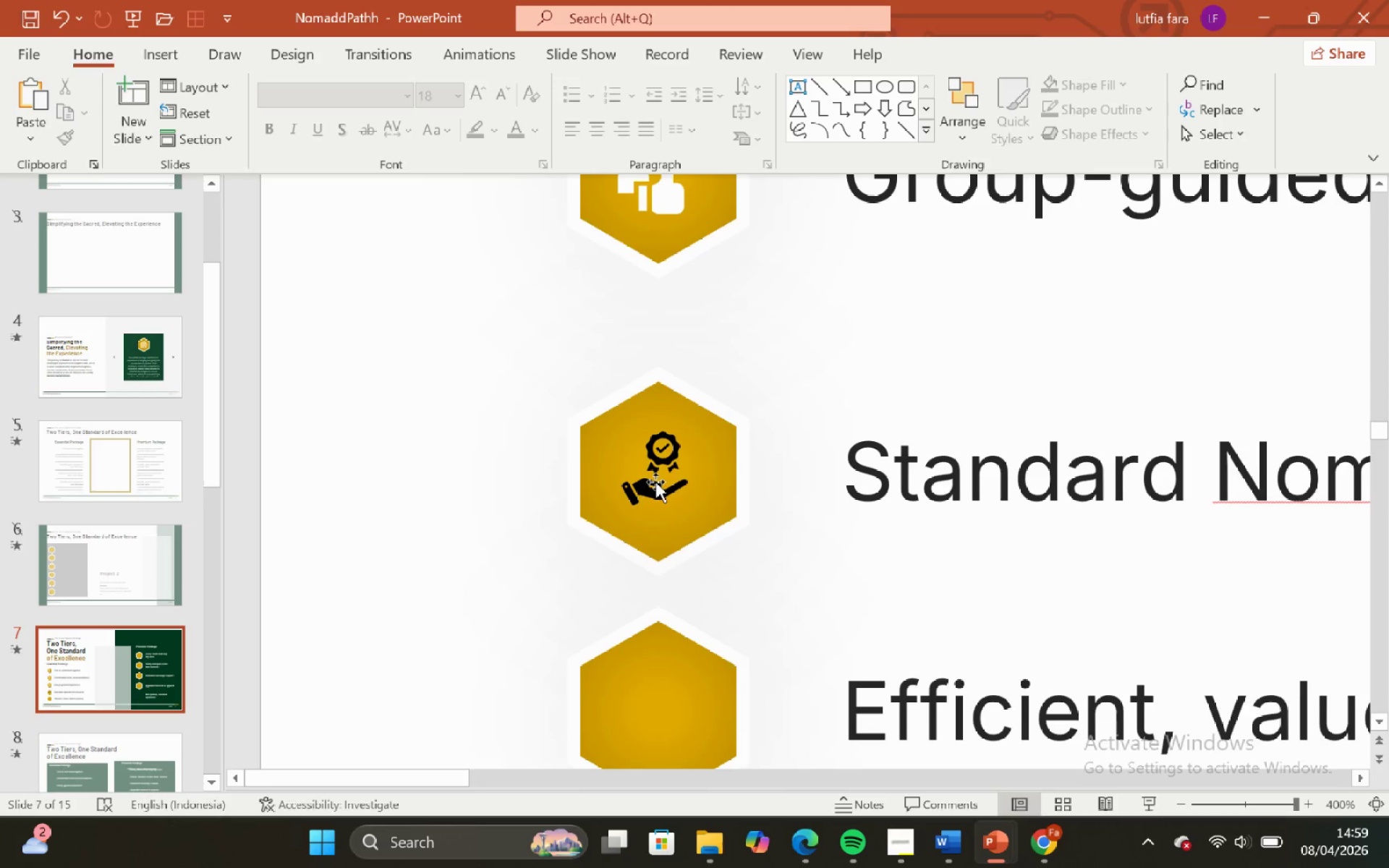 
left_click([655, 481])
 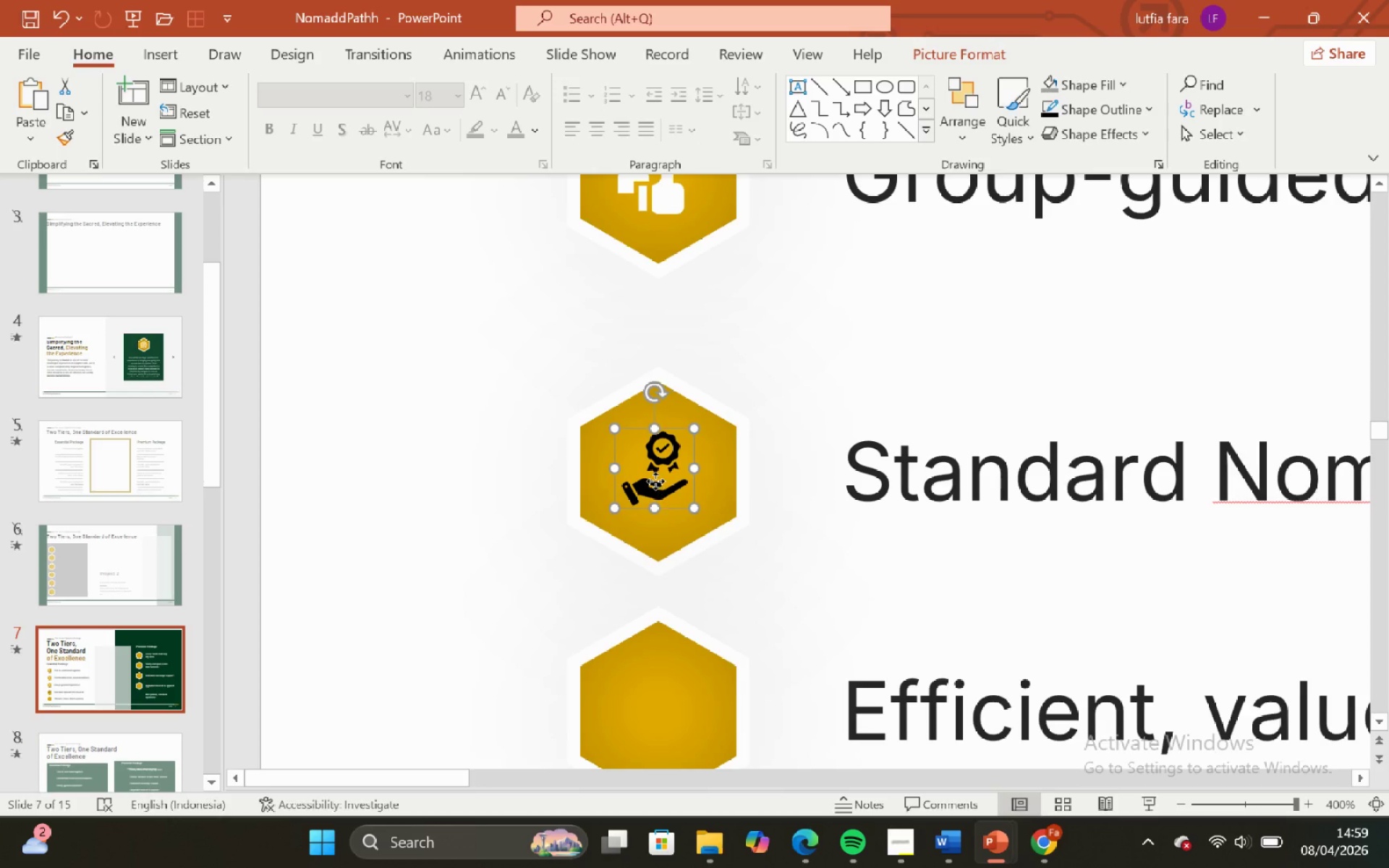 
right_click([655, 481])
 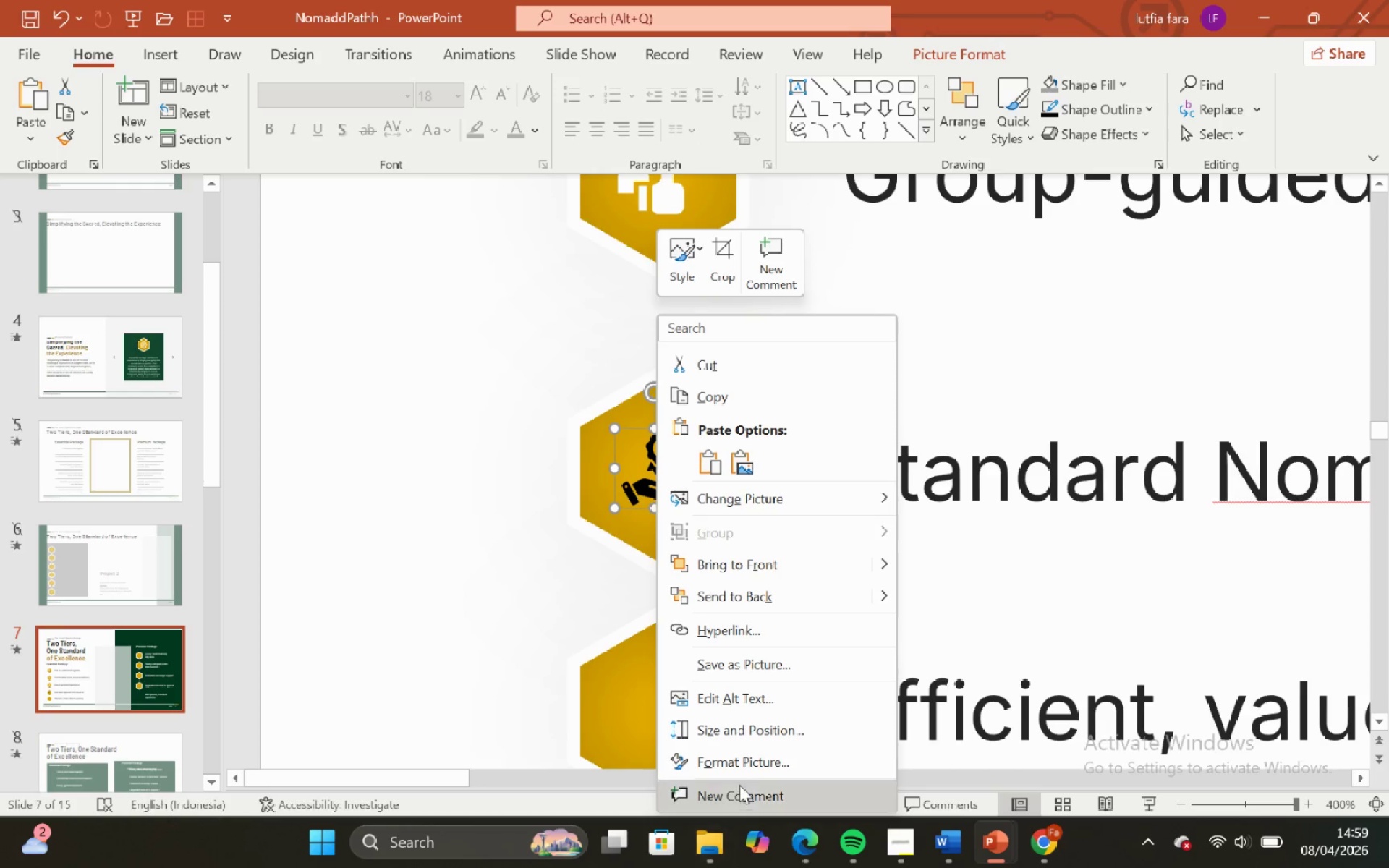 
left_click_drag(start_coordinate=[749, 766], to_coordinate=[755, 753])
 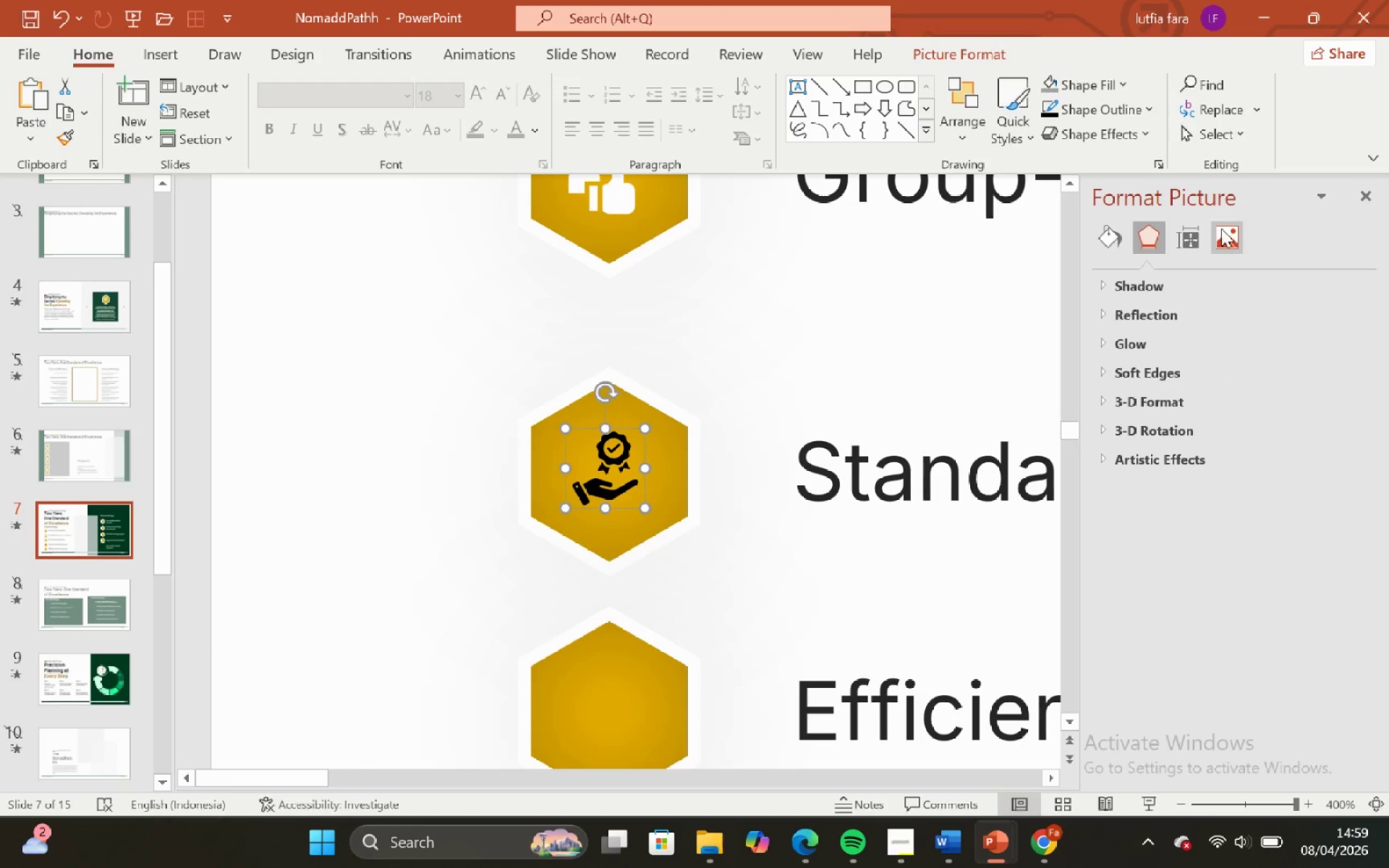 
left_click([1223, 228])
 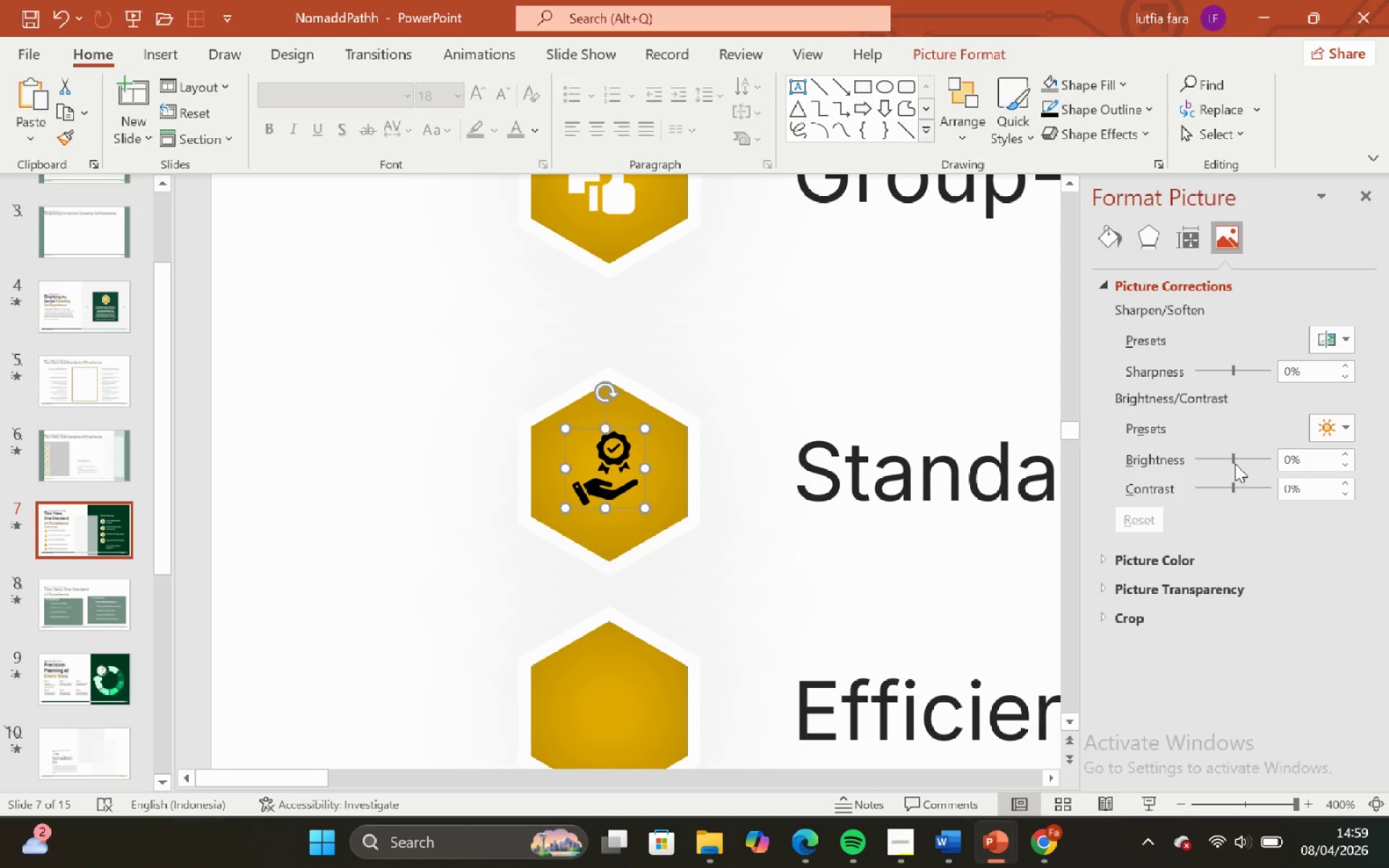 
left_click_drag(start_coordinate=[1231, 461], to_coordinate=[1388, 339])
 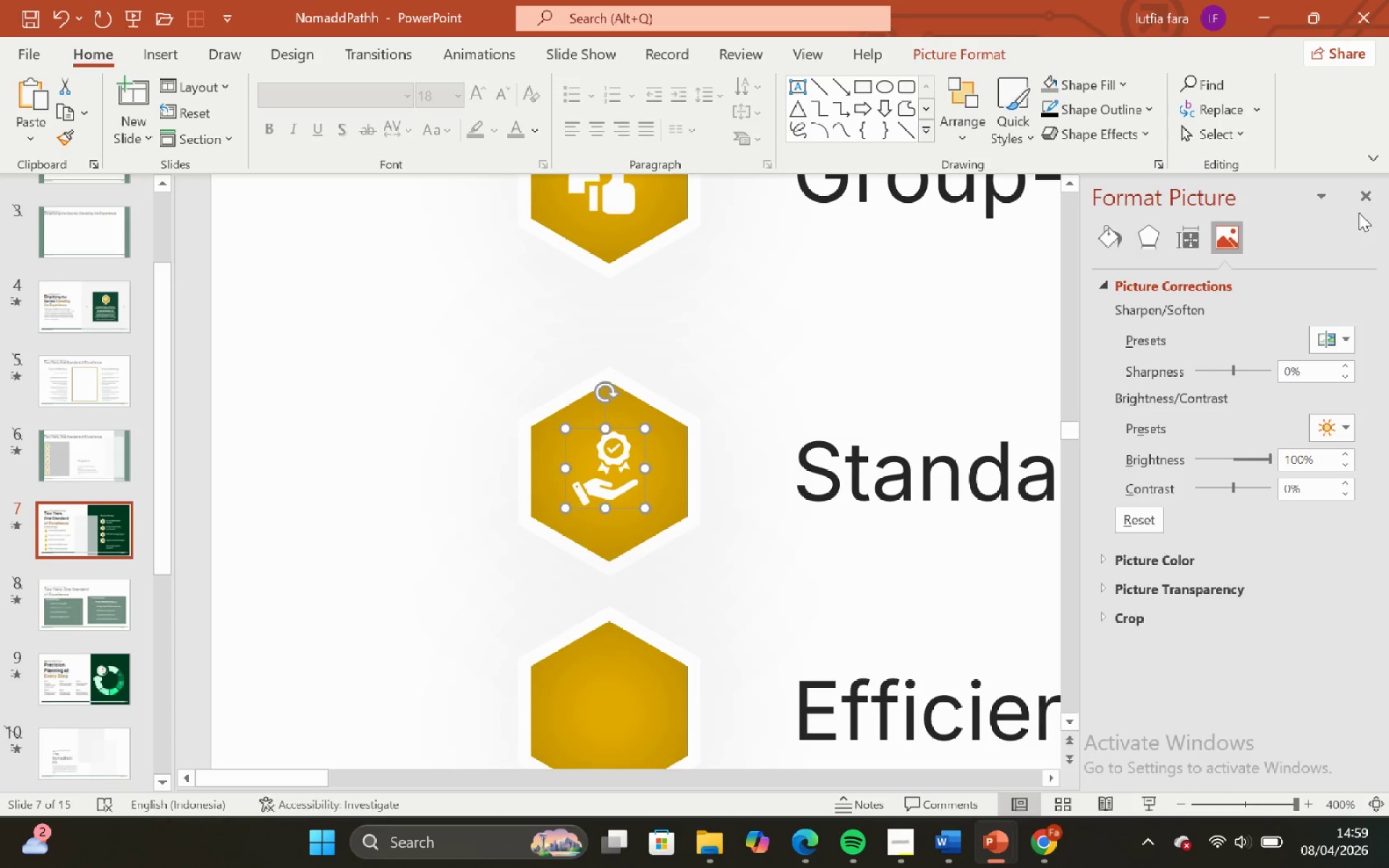 
left_click([1359, 209])
 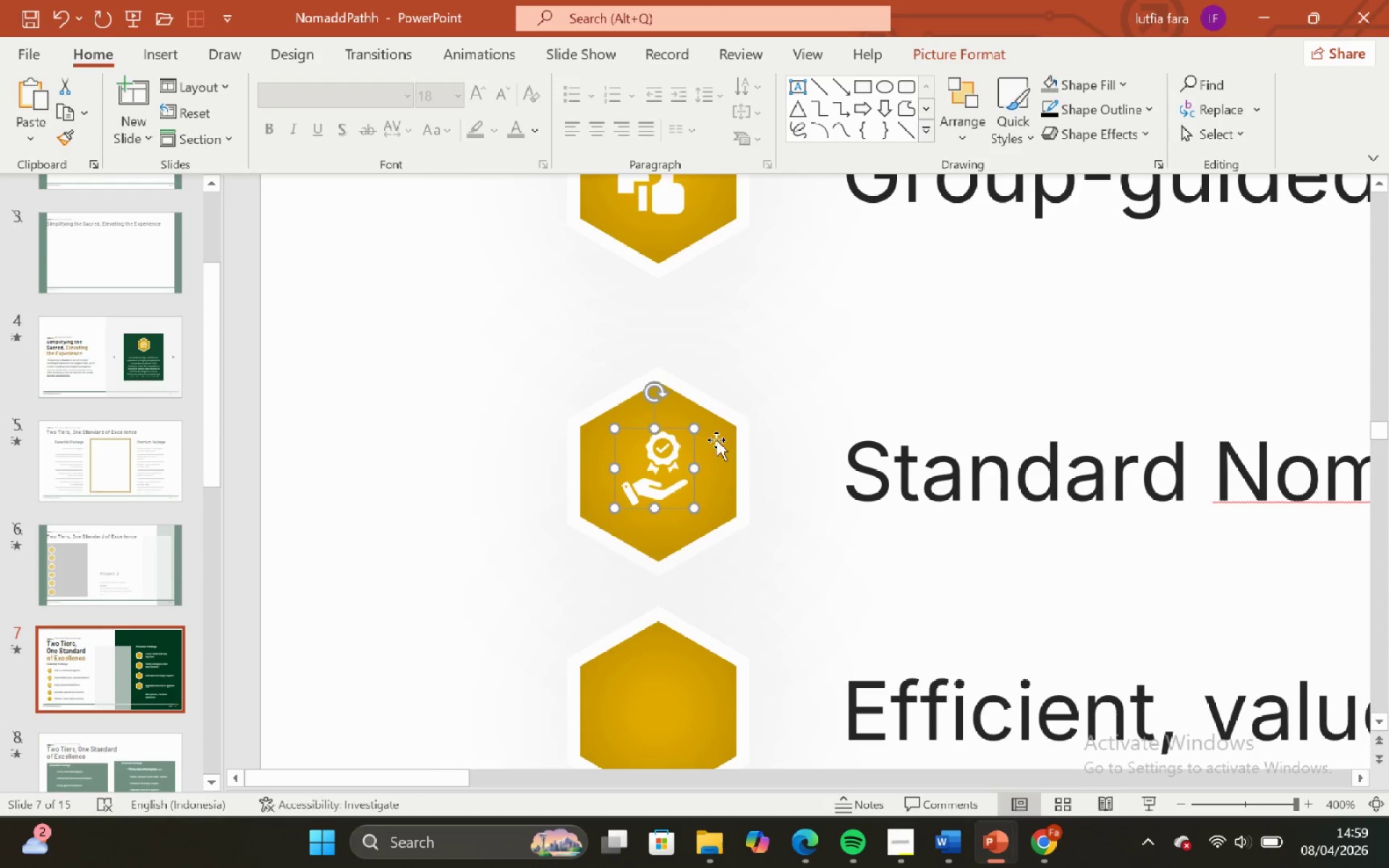 
hold_key(key=ShiftLeft, duration=0.5)
 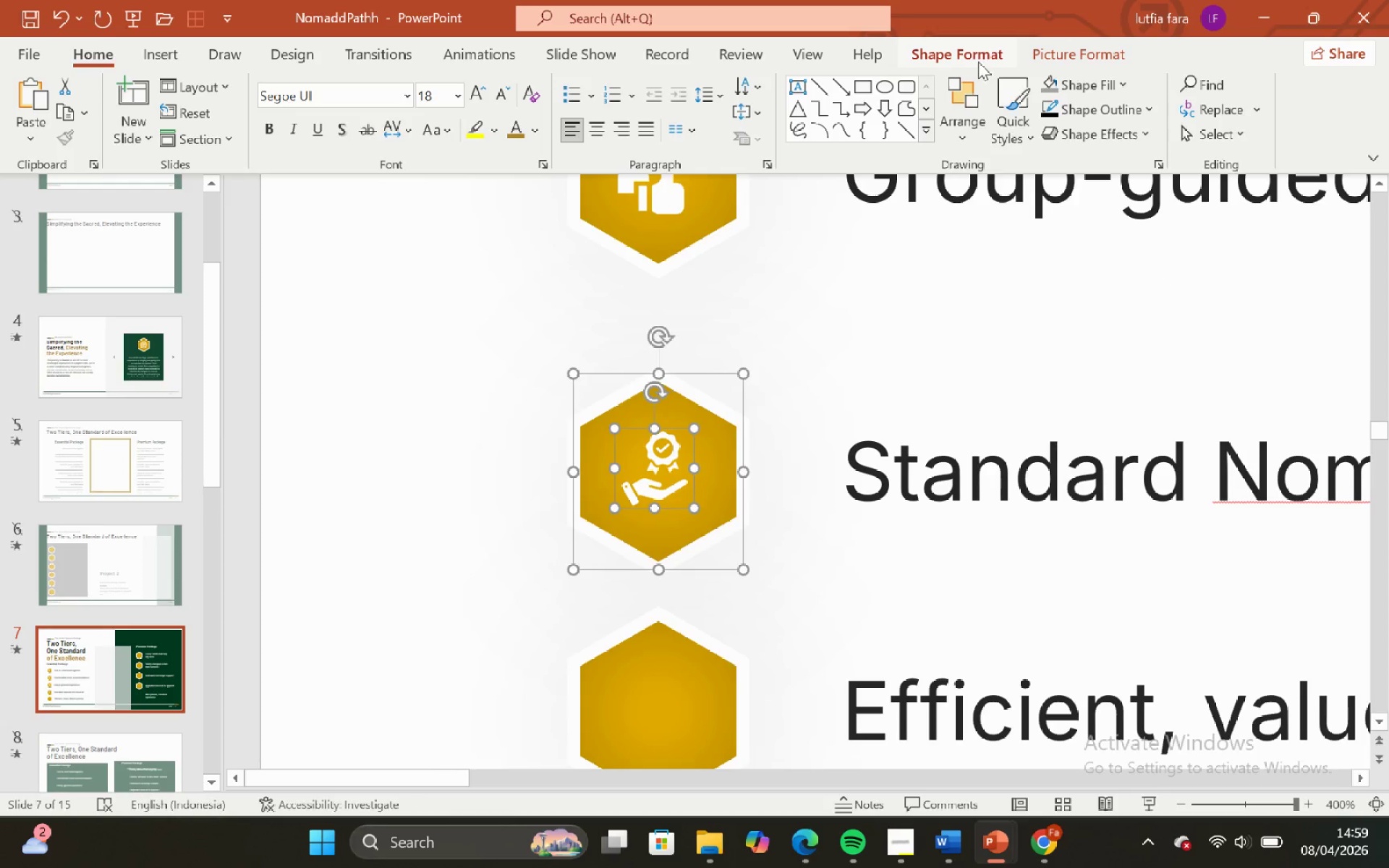 
left_click([975, 58])
 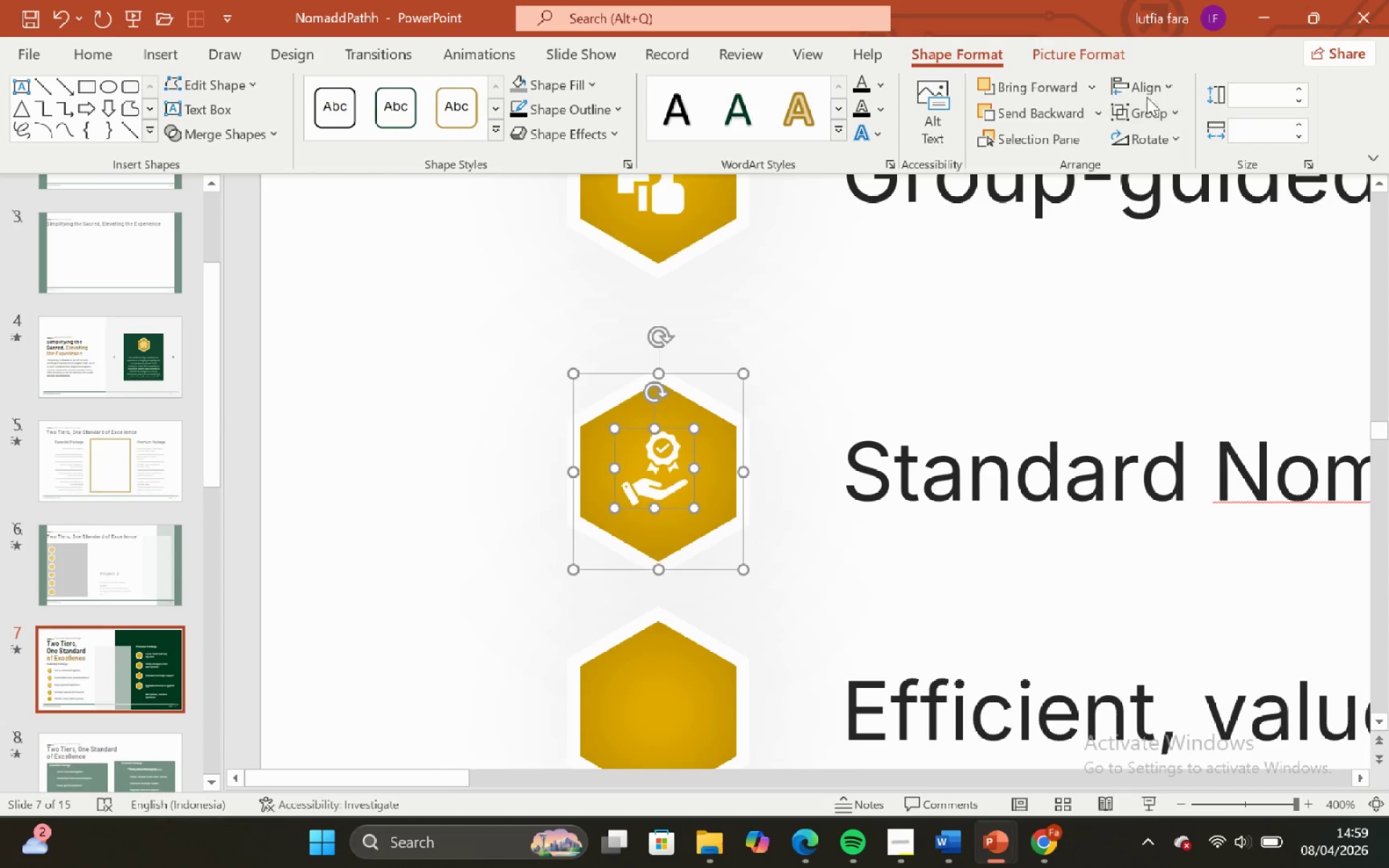 
left_click([1148, 95])
 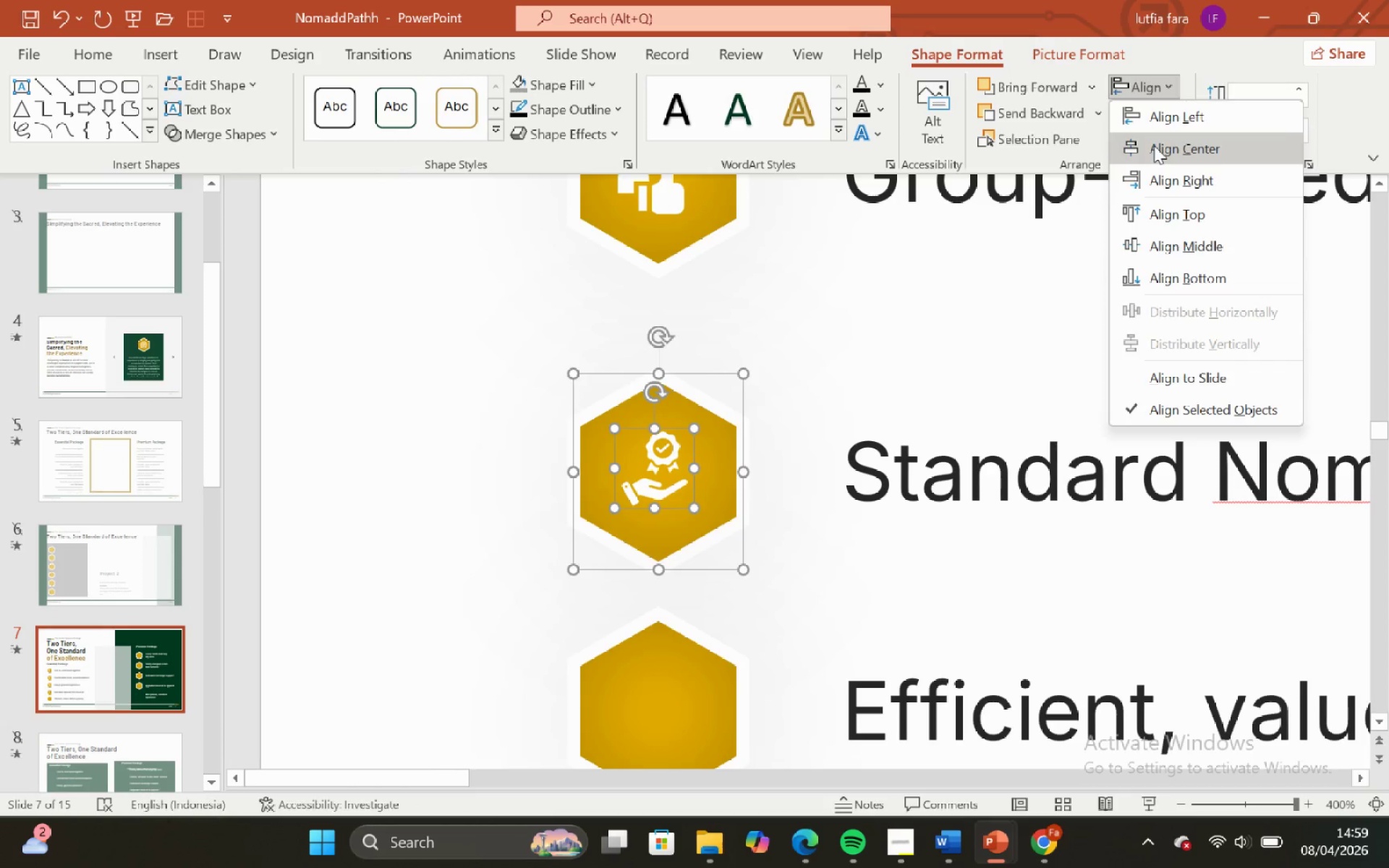 
left_click([1154, 145])
 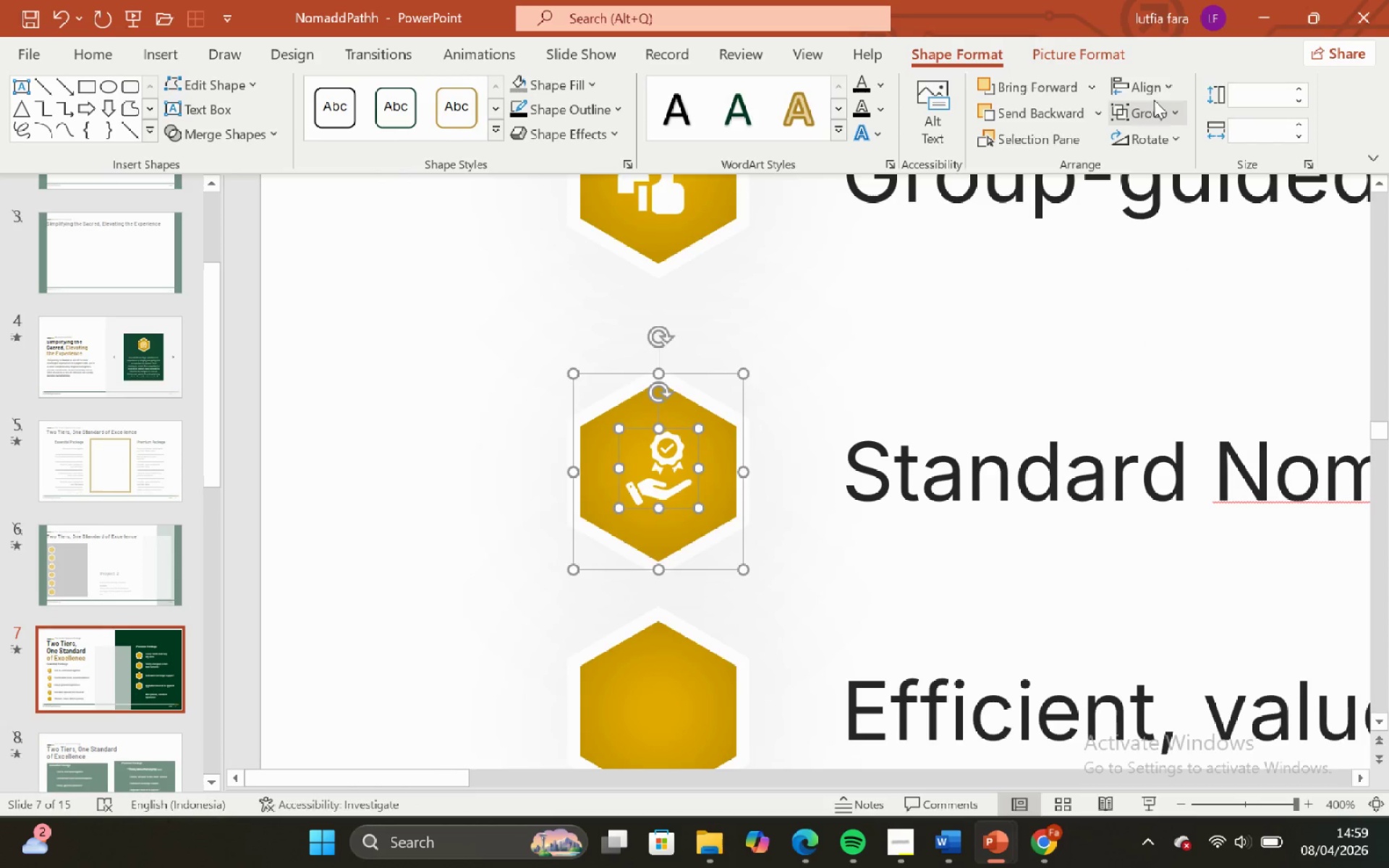 
left_click([1152, 83])
 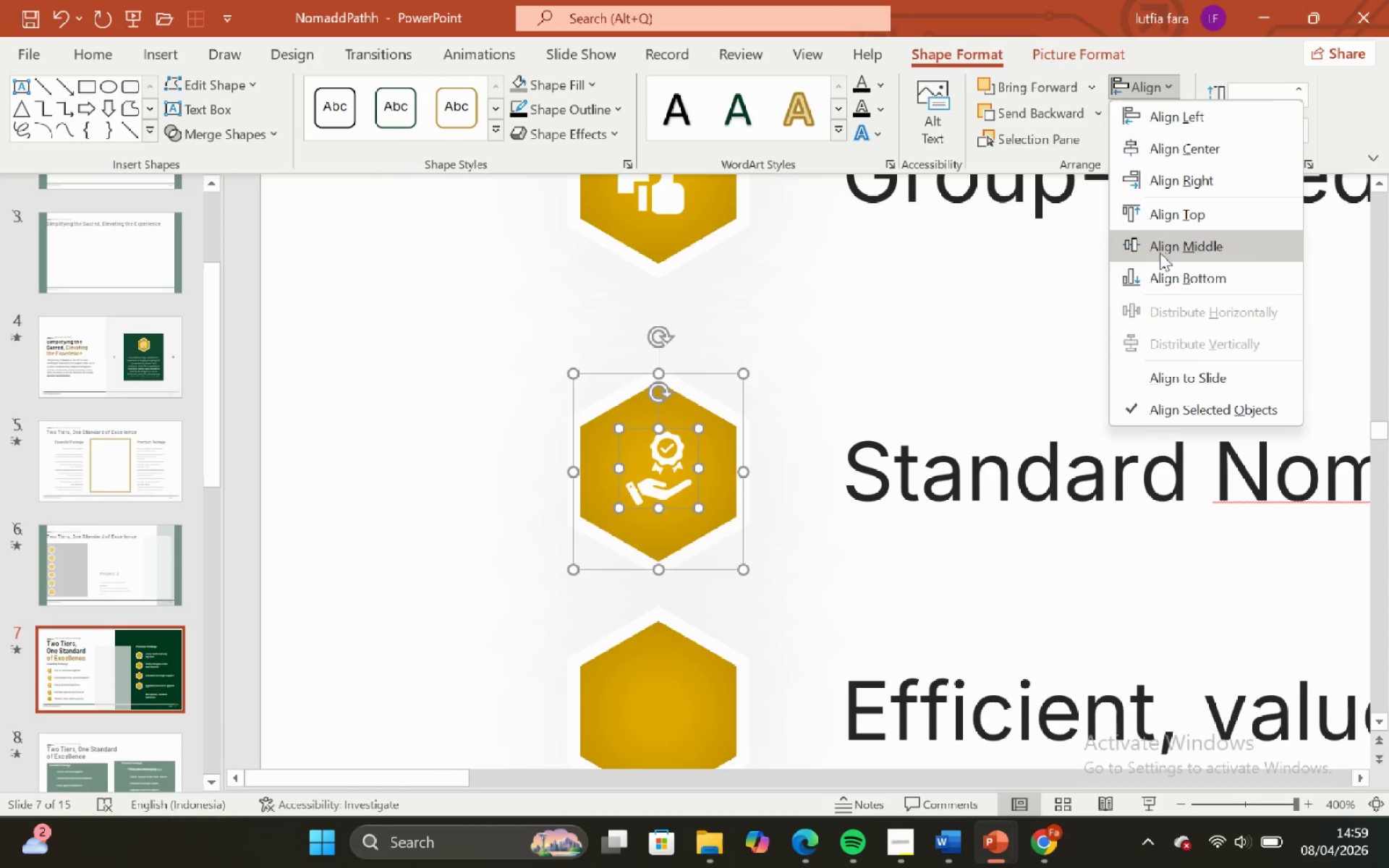 
left_click([1160, 250])
 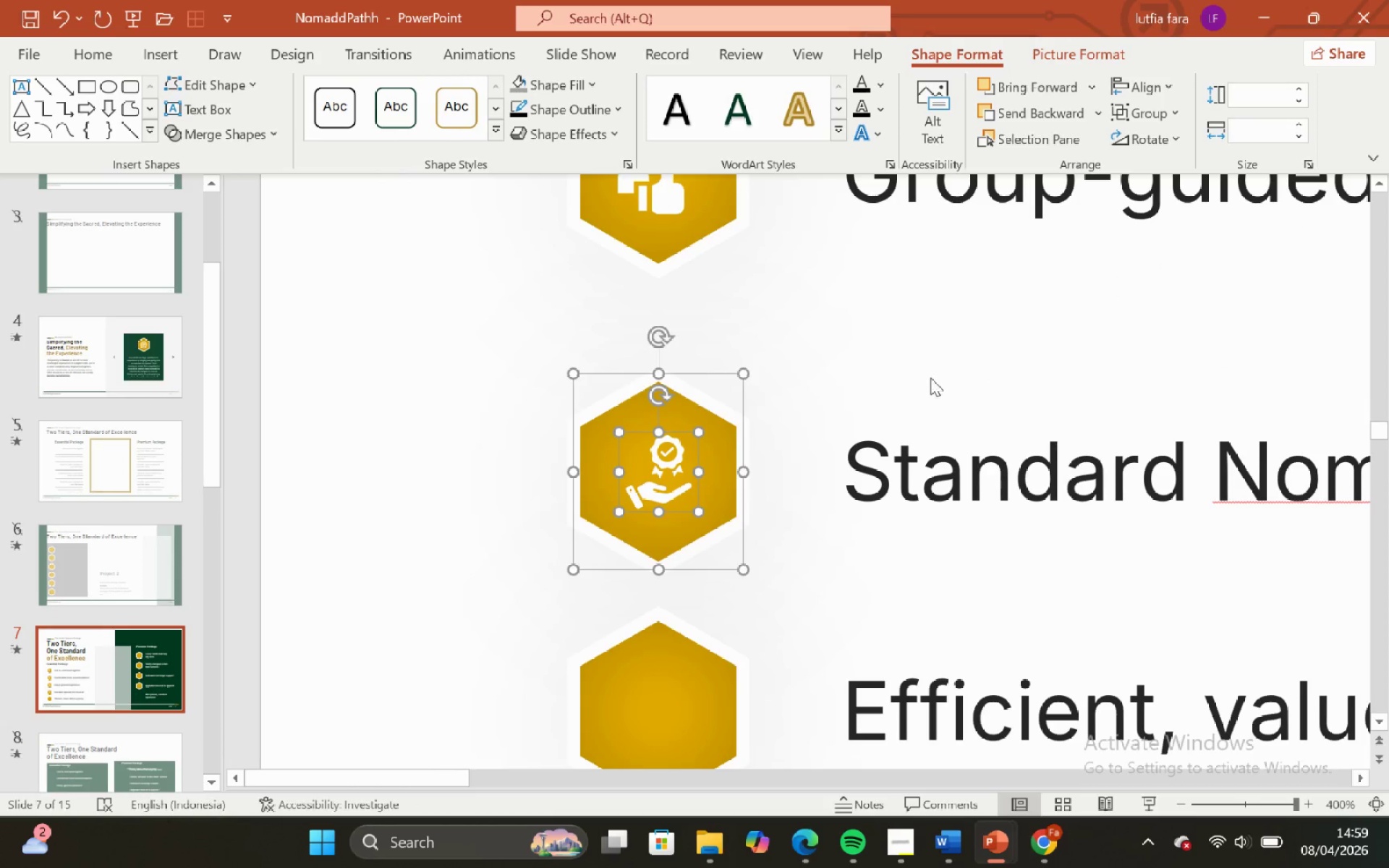 
left_click_drag(start_coordinate=[928, 376], to_coordinate=[922, 373])
 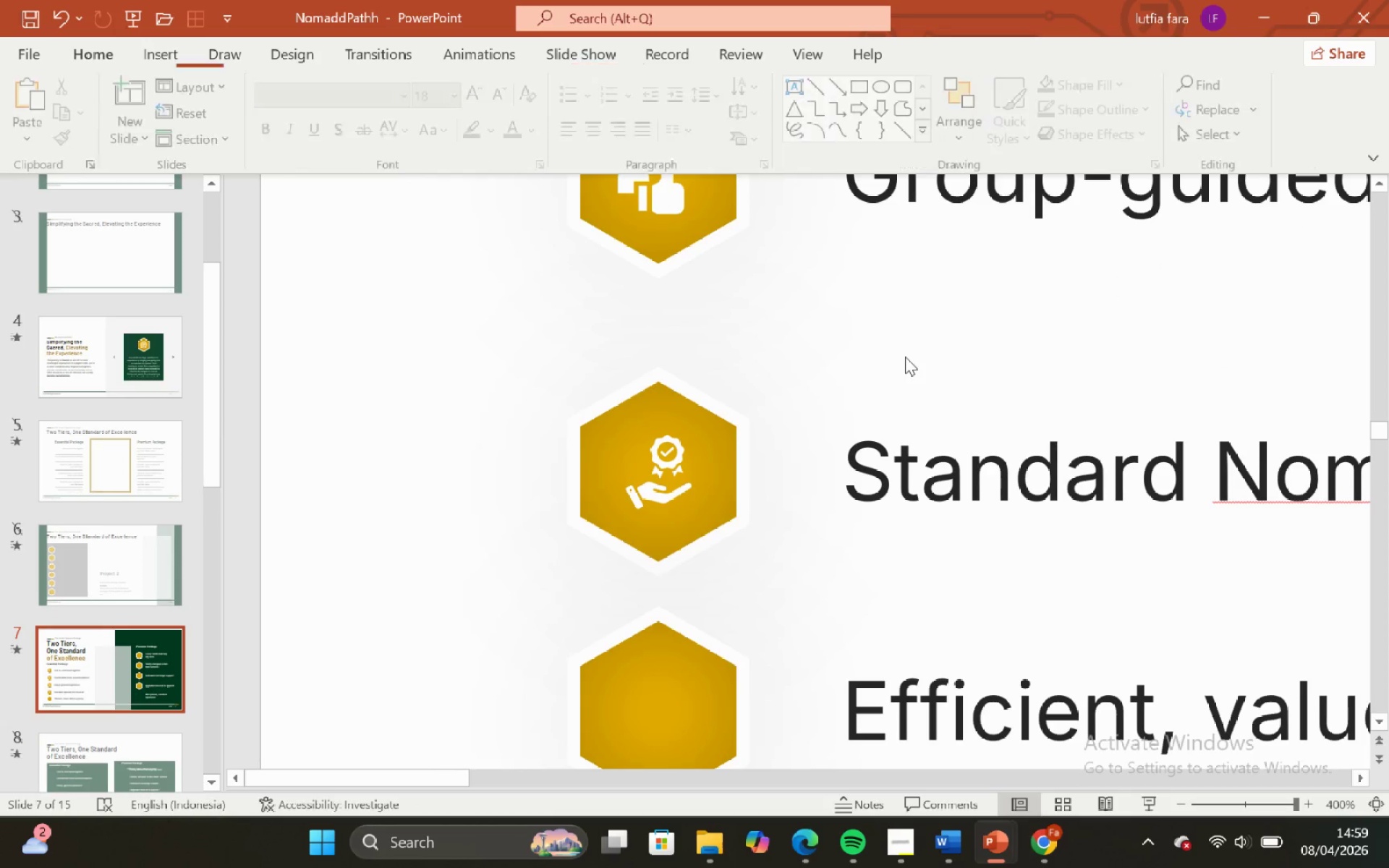 
hold_key(key=ControlLeft, duration=0.5)
hold_key(key=ShiftLeft, duration=0.44)
scroll: coordinate [905, 355], scroll_direction: down, amount: 2.0
 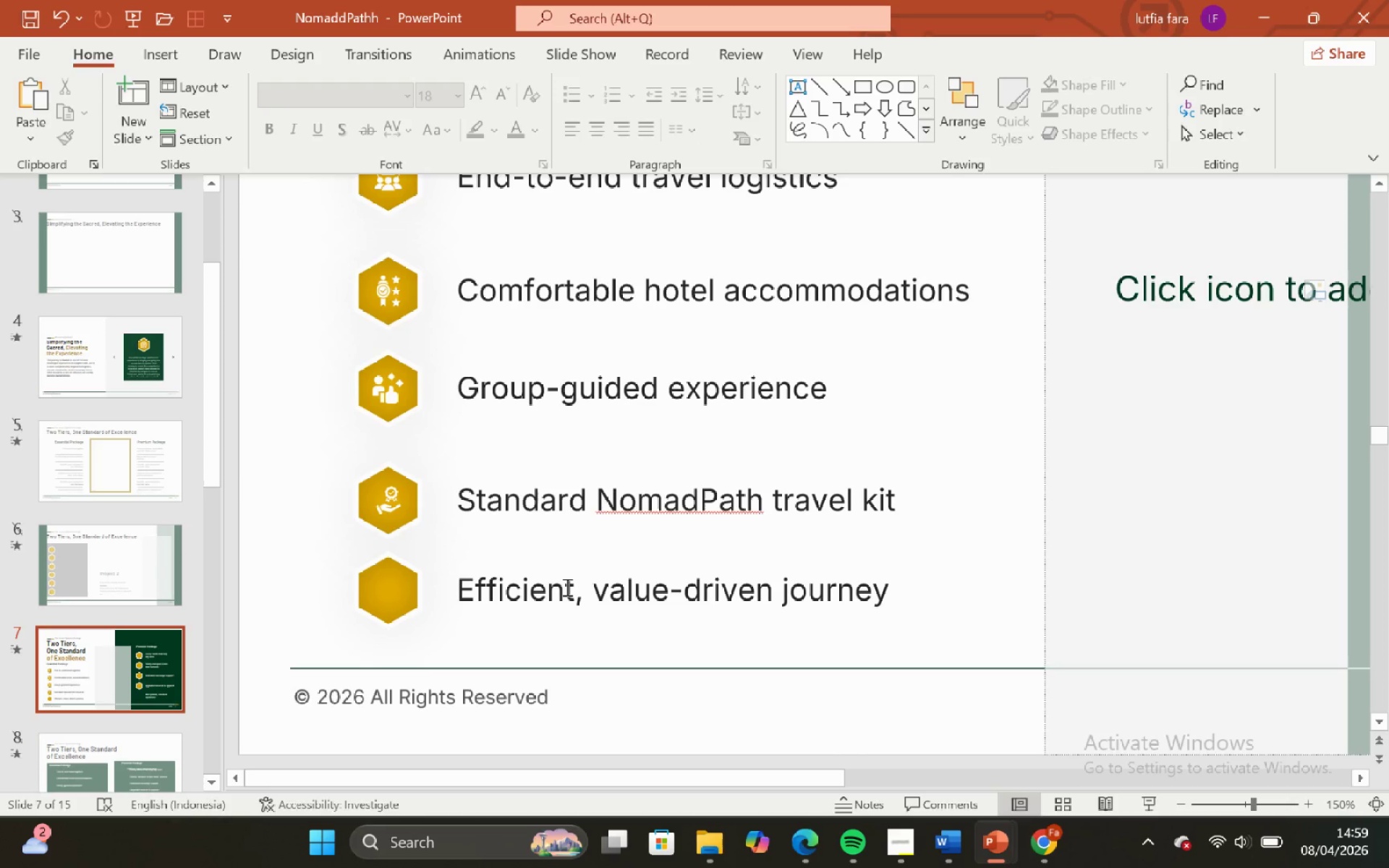 
left_click_drag(start_coordinate=[575, 586], to_coordinate=[412, 574])
 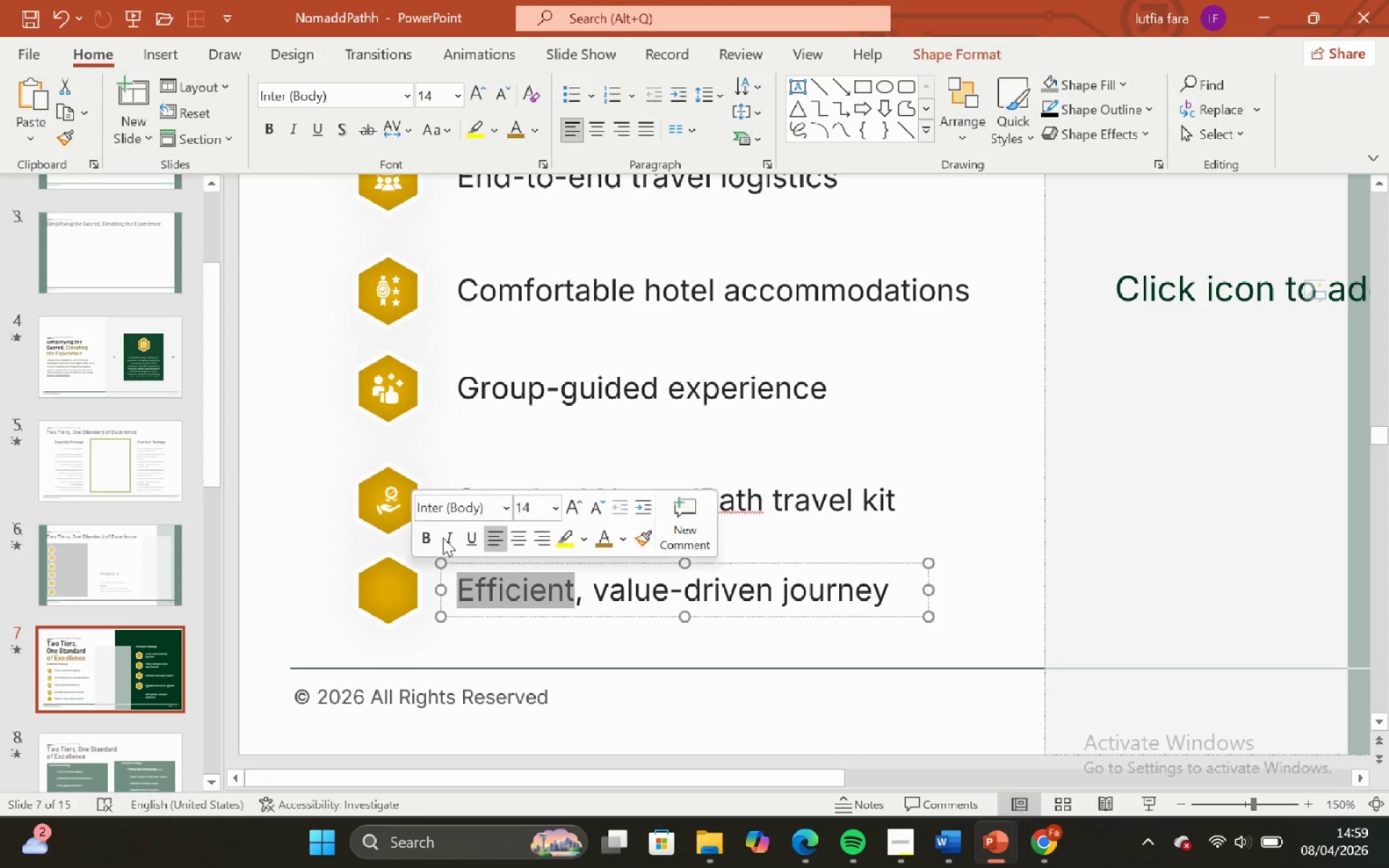 
key(Control+C)
 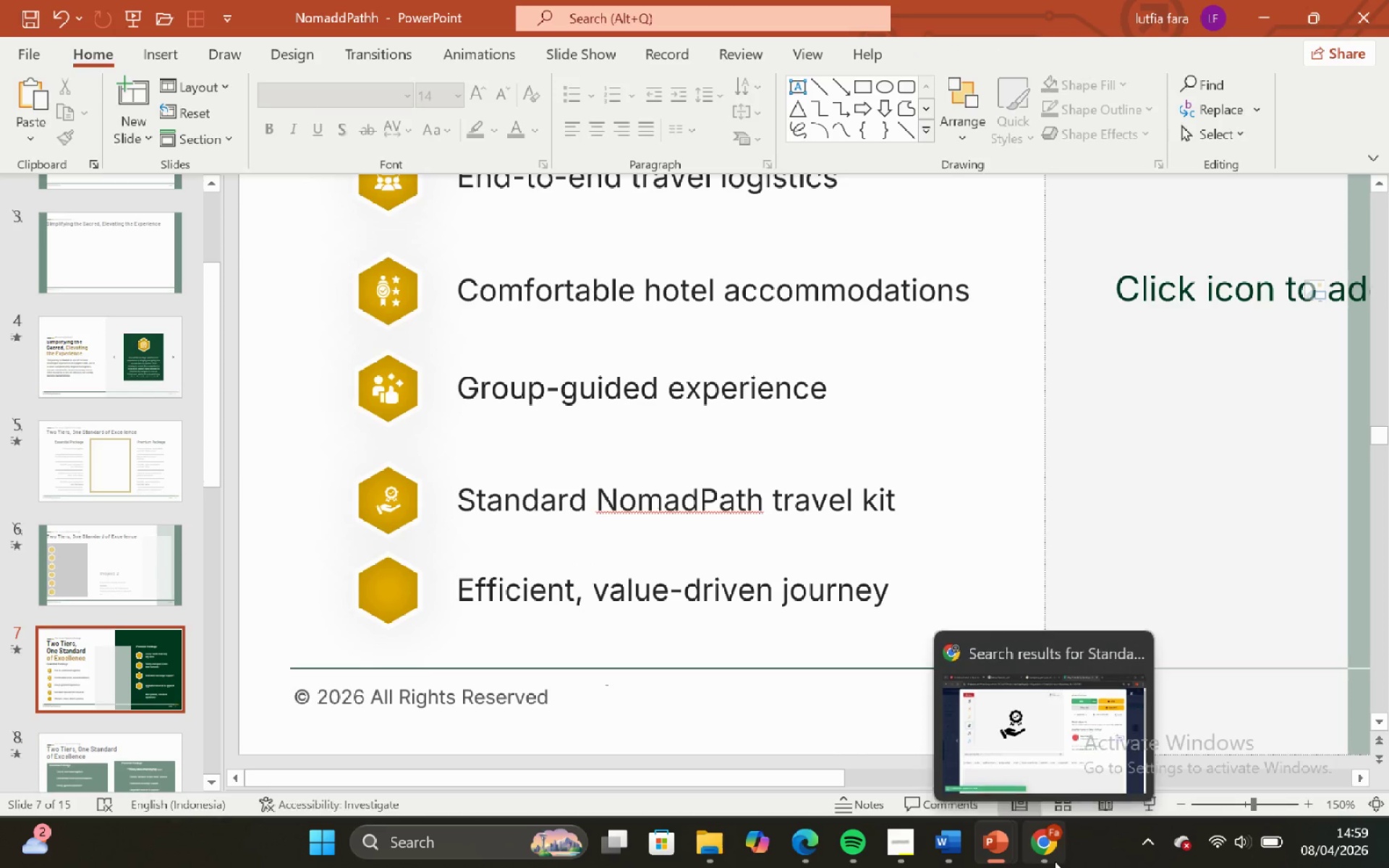 
left_click_drag(start_coordinate=[1051, 745], to_coordinate=[1048, 726])
 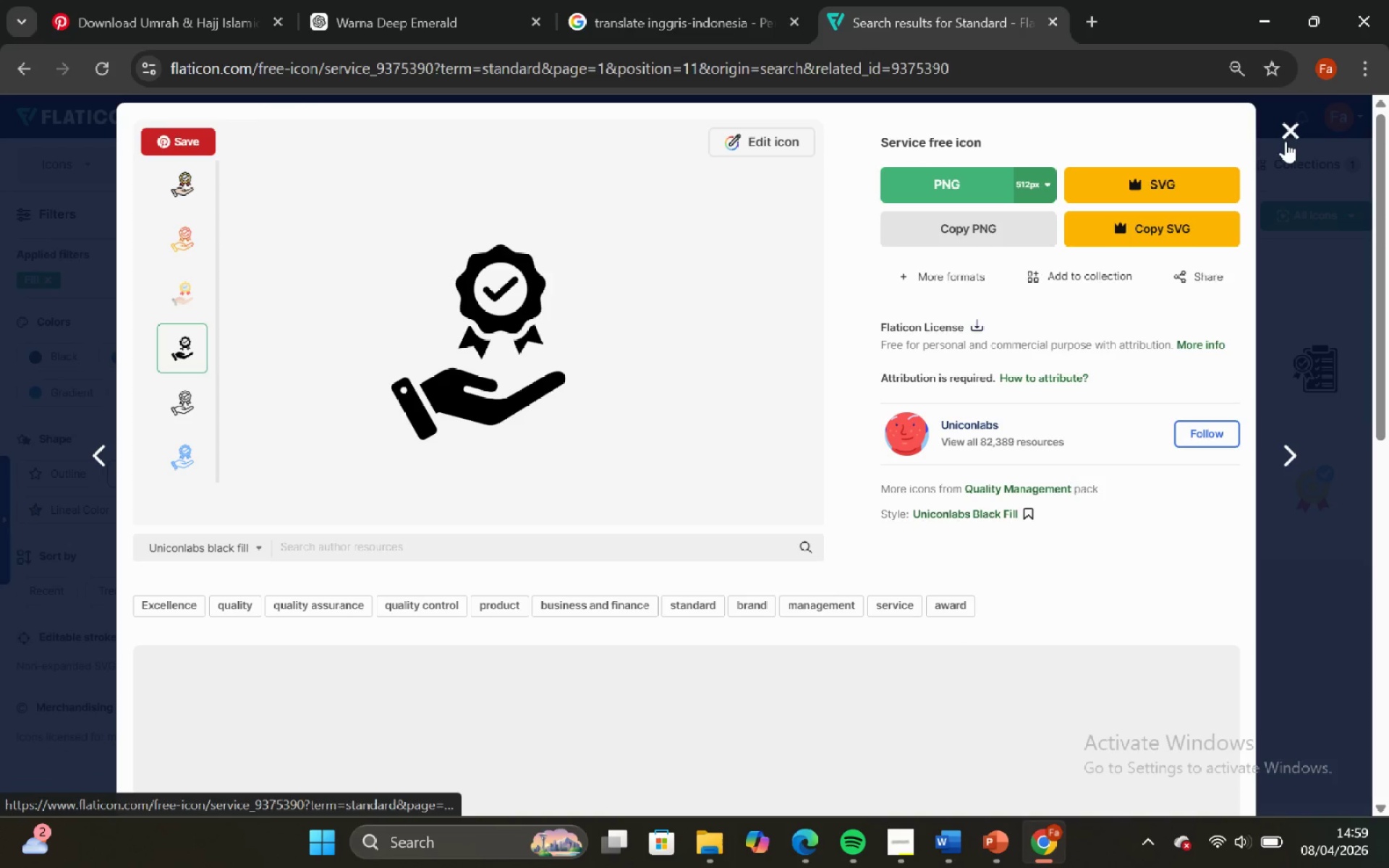 
left_click([1288, 134])
 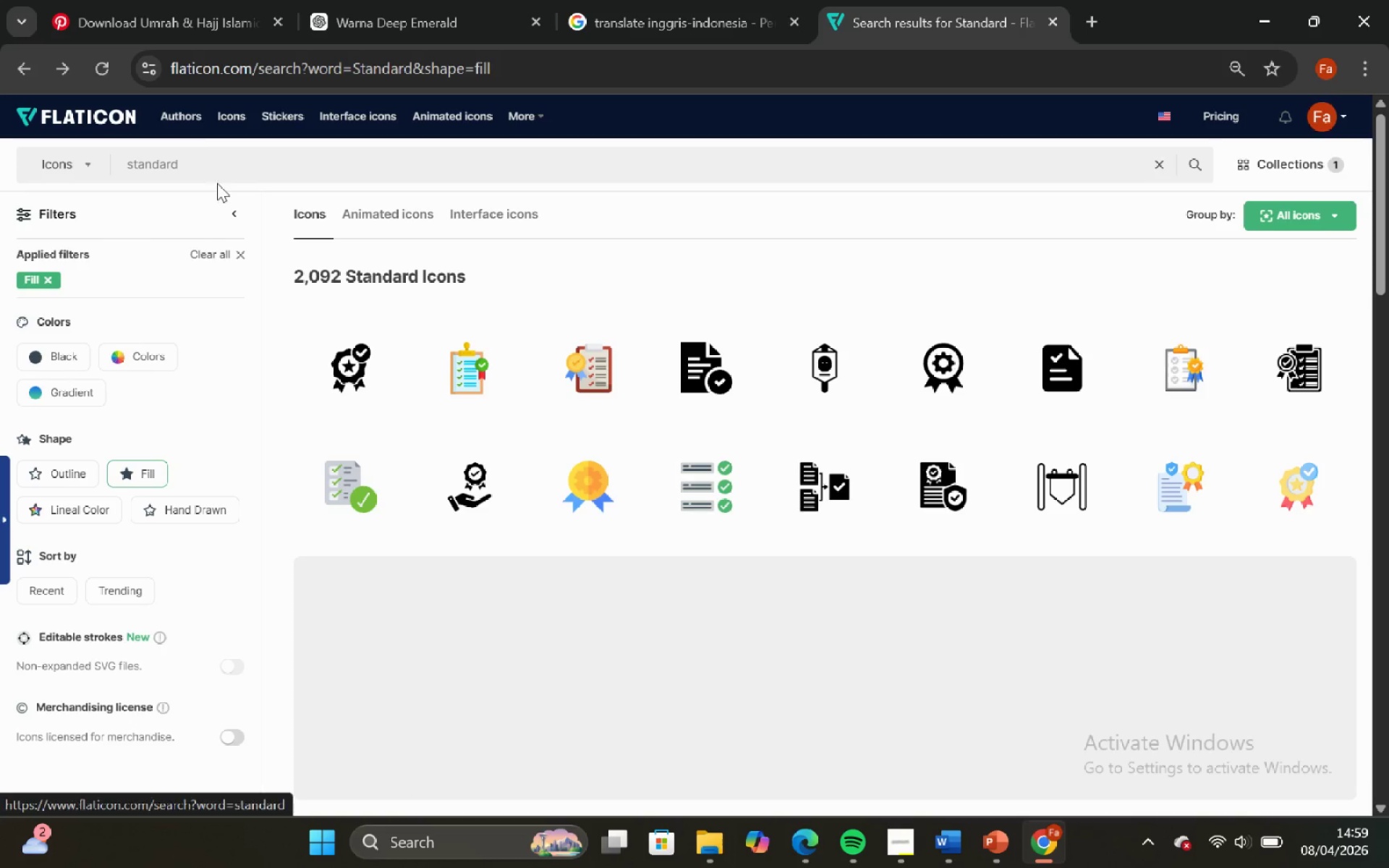 
left_click([196, 160])
 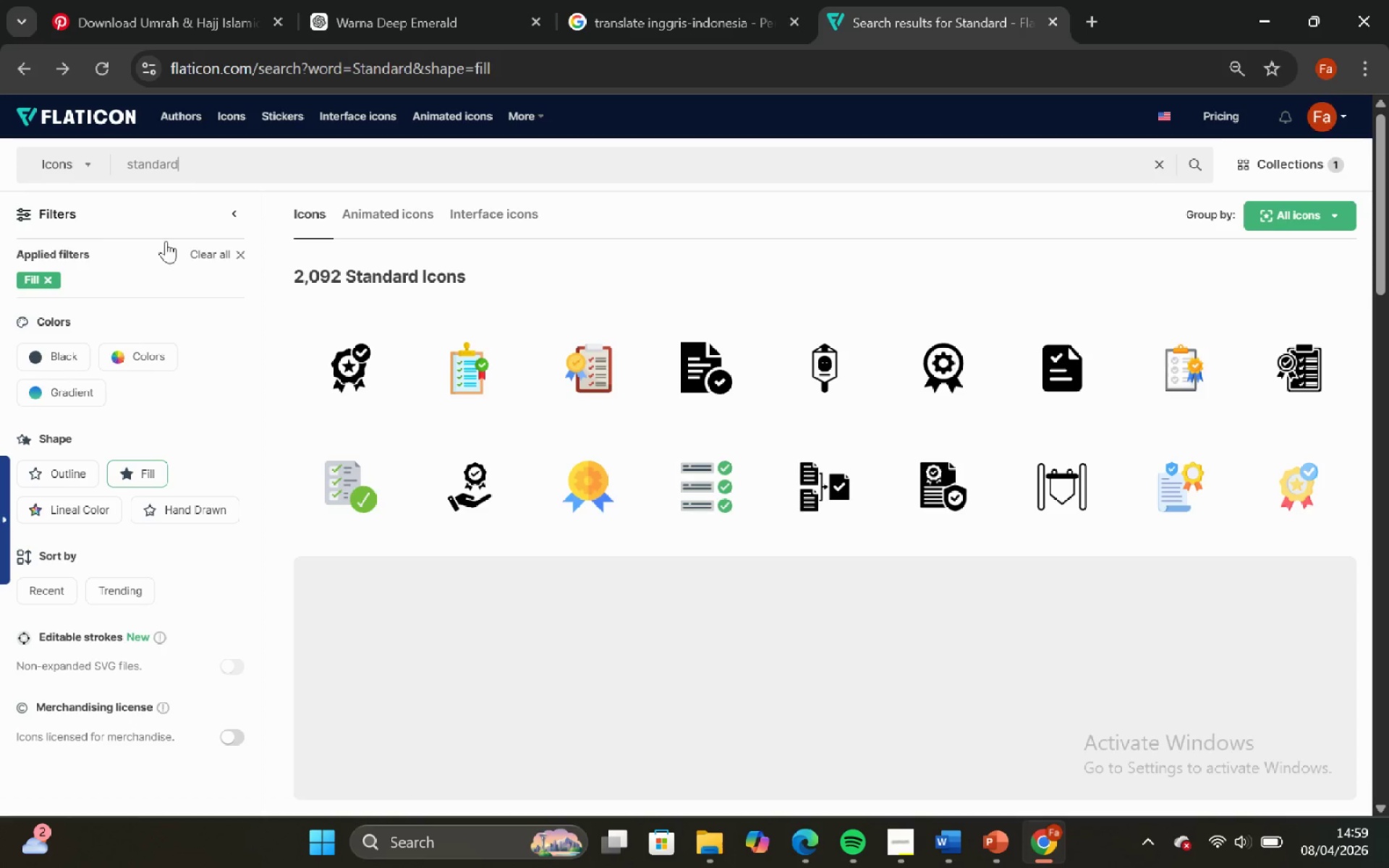 
key(Control+A)
 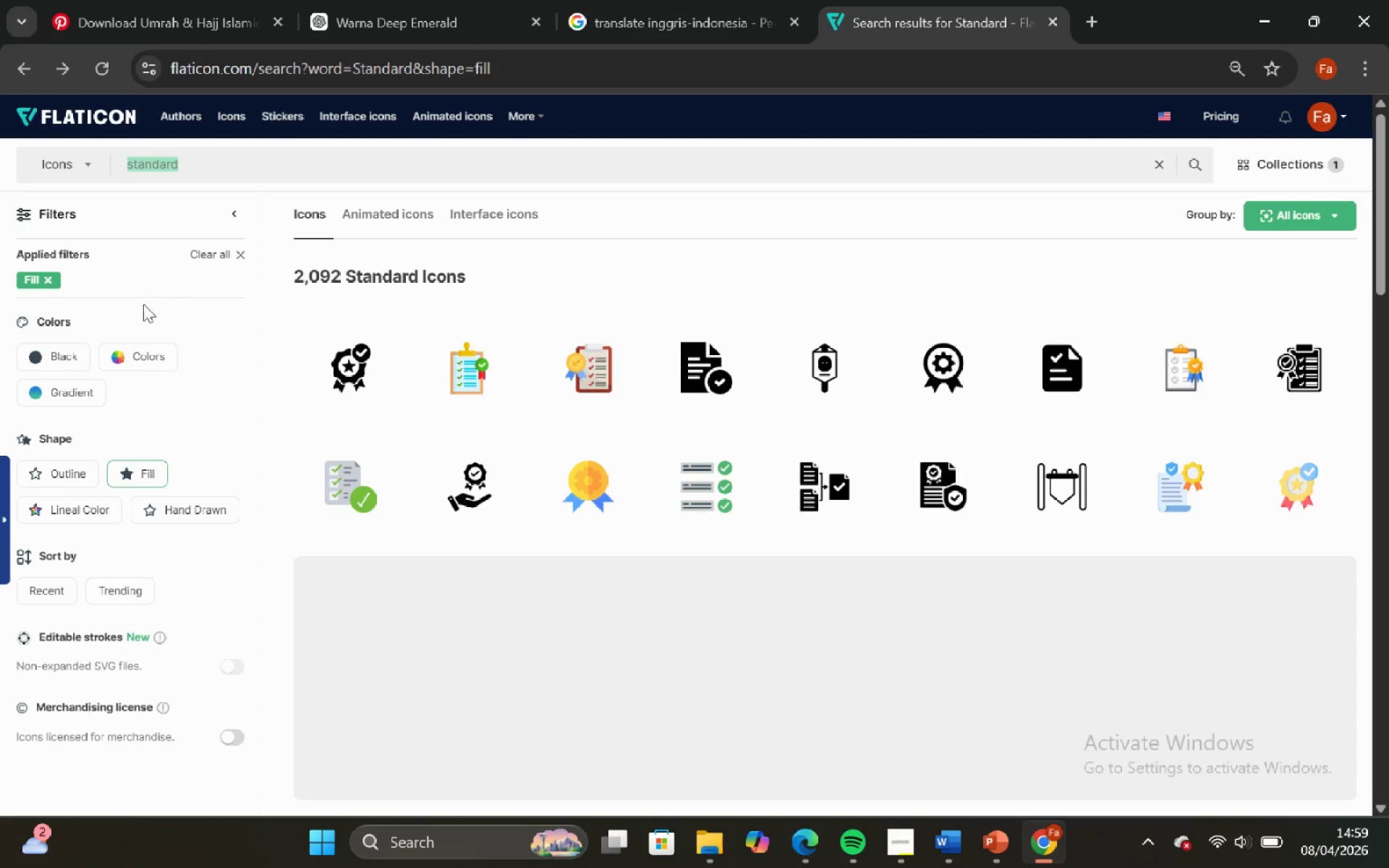 
key(Control+V)
 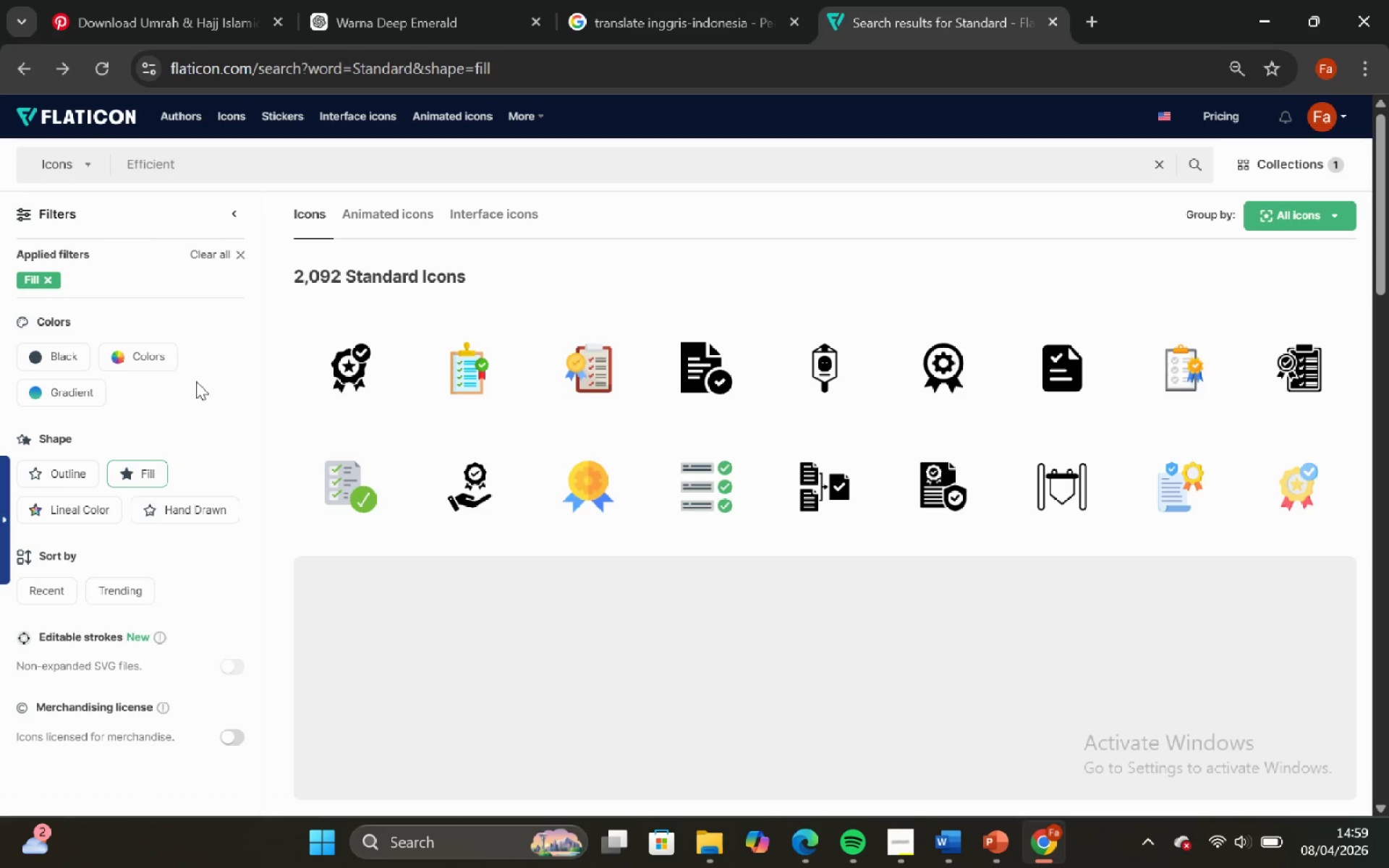 
key(Enter)
 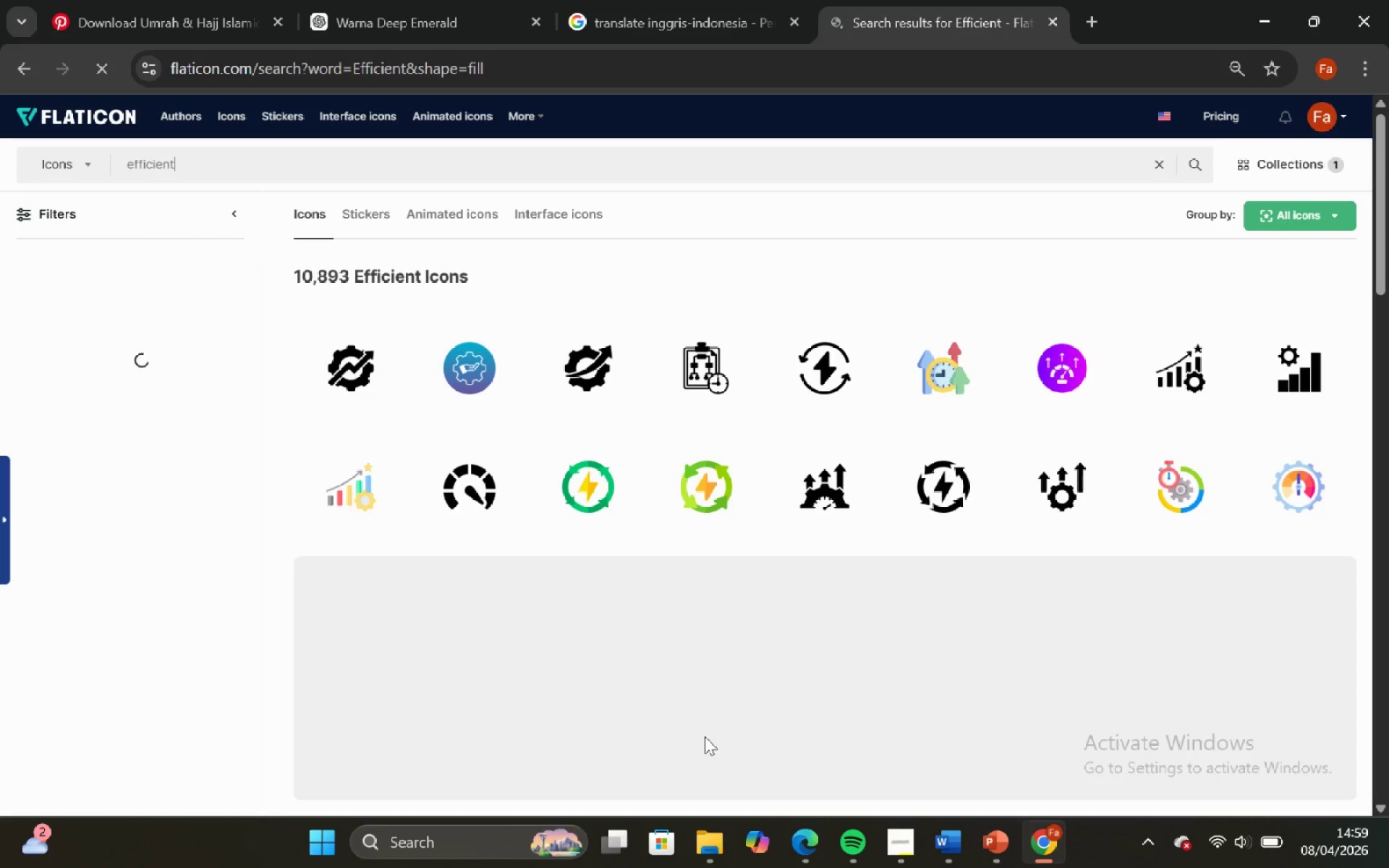 
wait(10.41)
 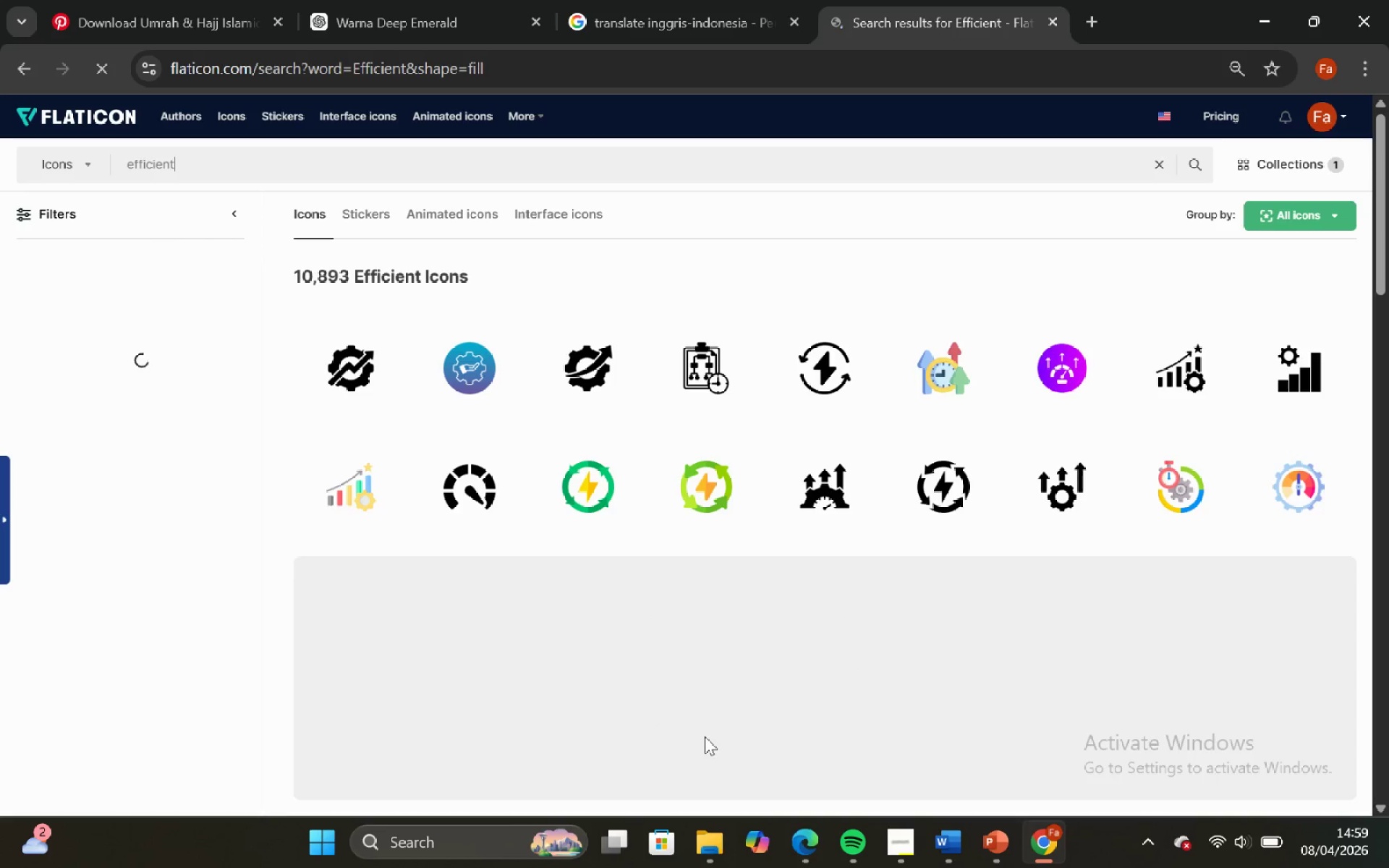 
scroll: coordinate [702, 789], scroll_direction: down, amount: 2.0
 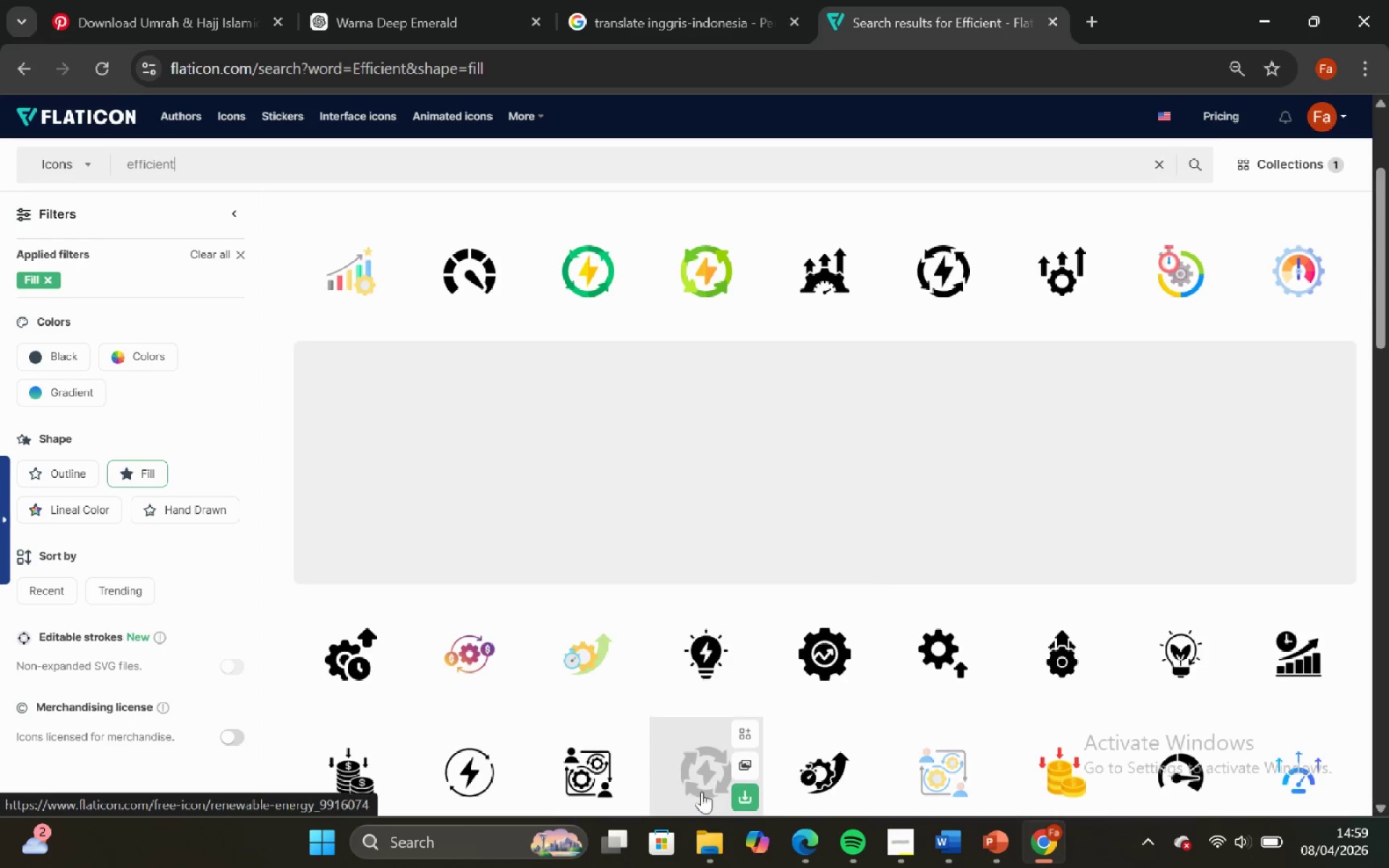 
scroll: coordinate [696, 801], scroll_direction: up, amount: 2.0
 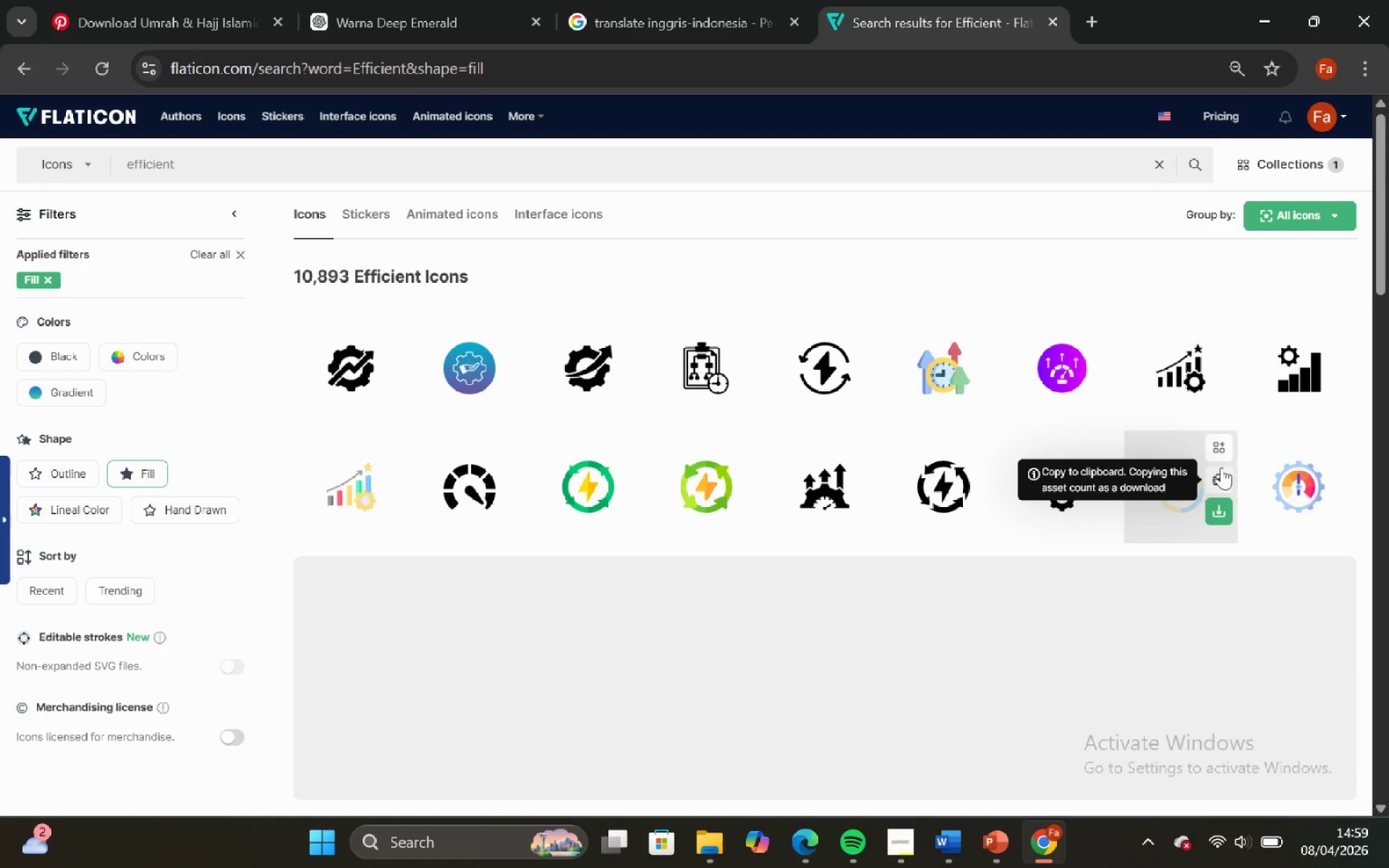 
scroll: coordinate [1226, 455], scroll_direction: none, amount: 0.0
 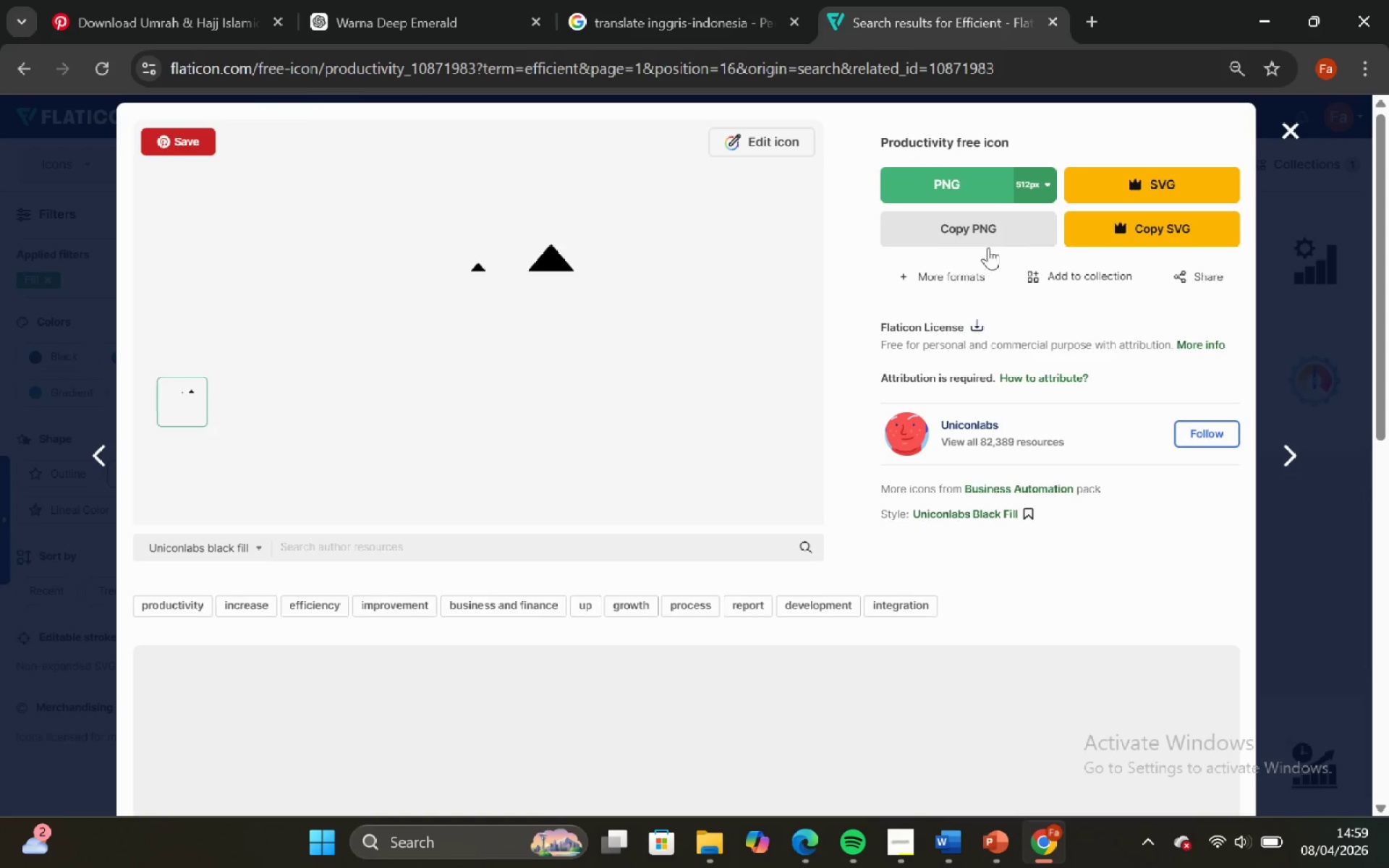 
left_click([977, 231])
 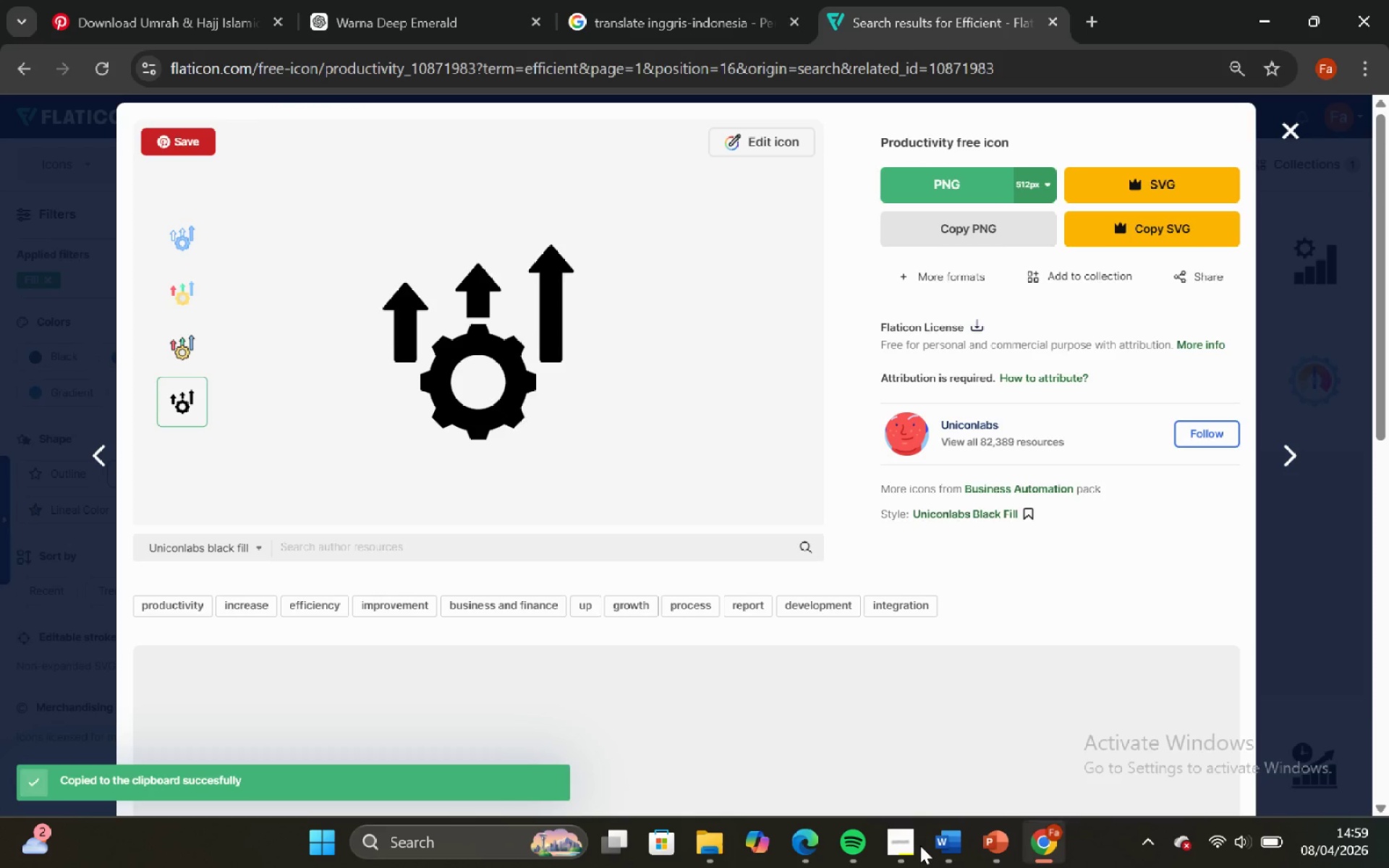 
left_click([909, 844])